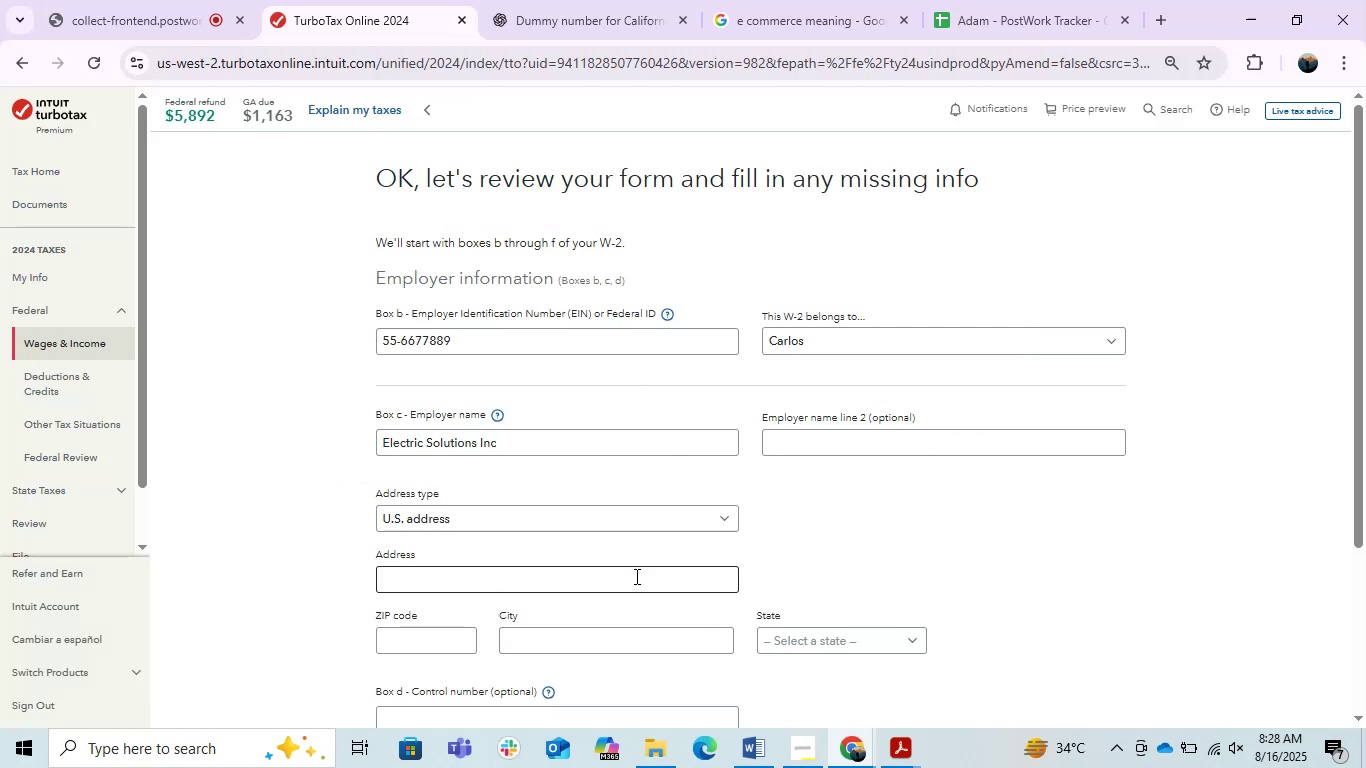 
left_click([627, 579])
 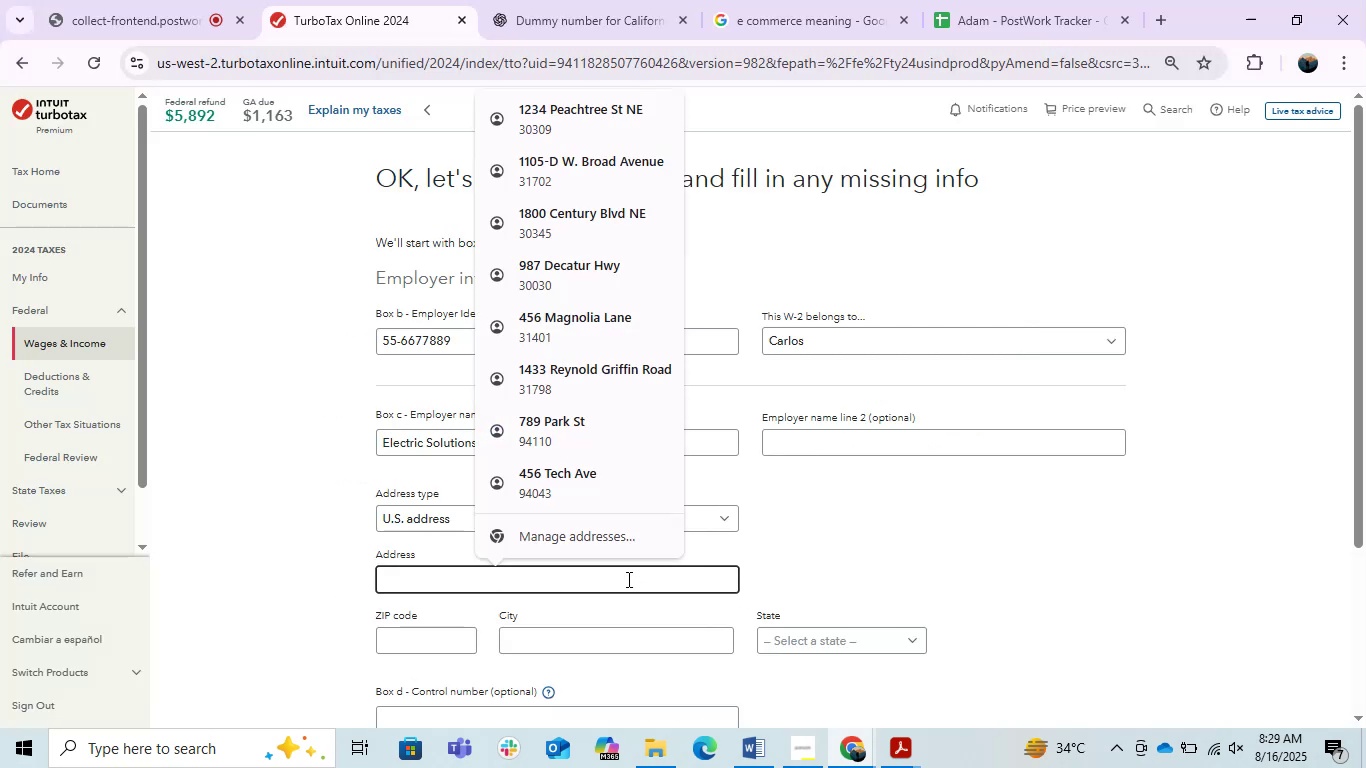 
key(Alt+Tab)
 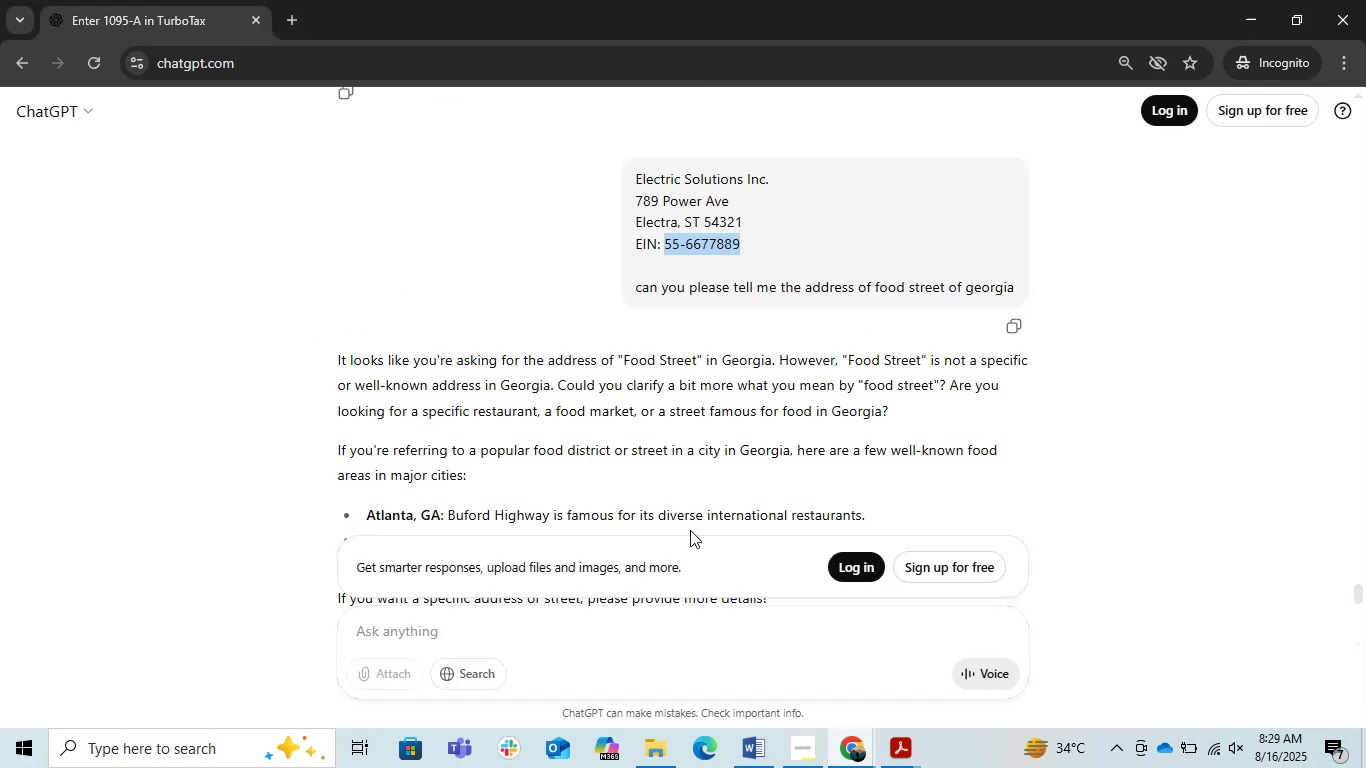 
scroll: coordinate [730, 469], scroll_direction: down, amount: 4.0
 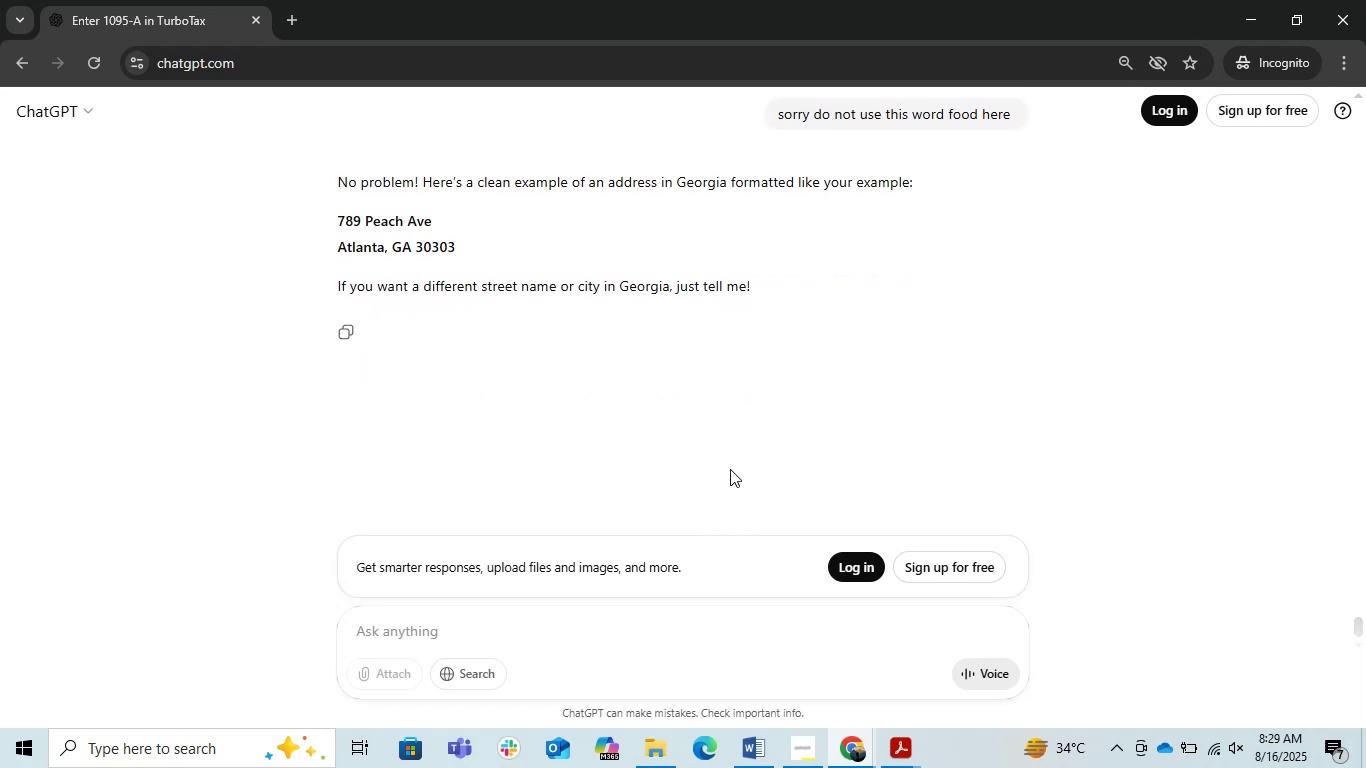 
key(Alt+AltLeft)
 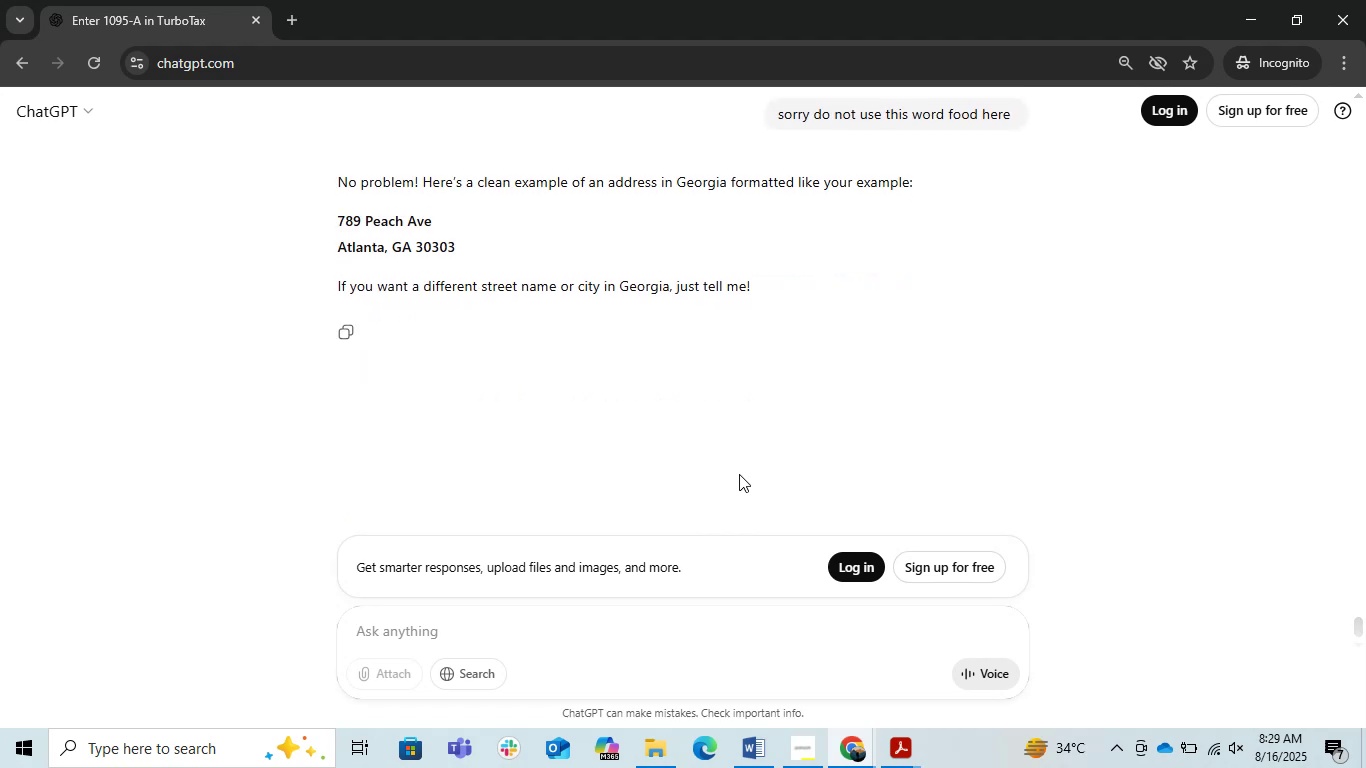 
key(Alt+Tab)
 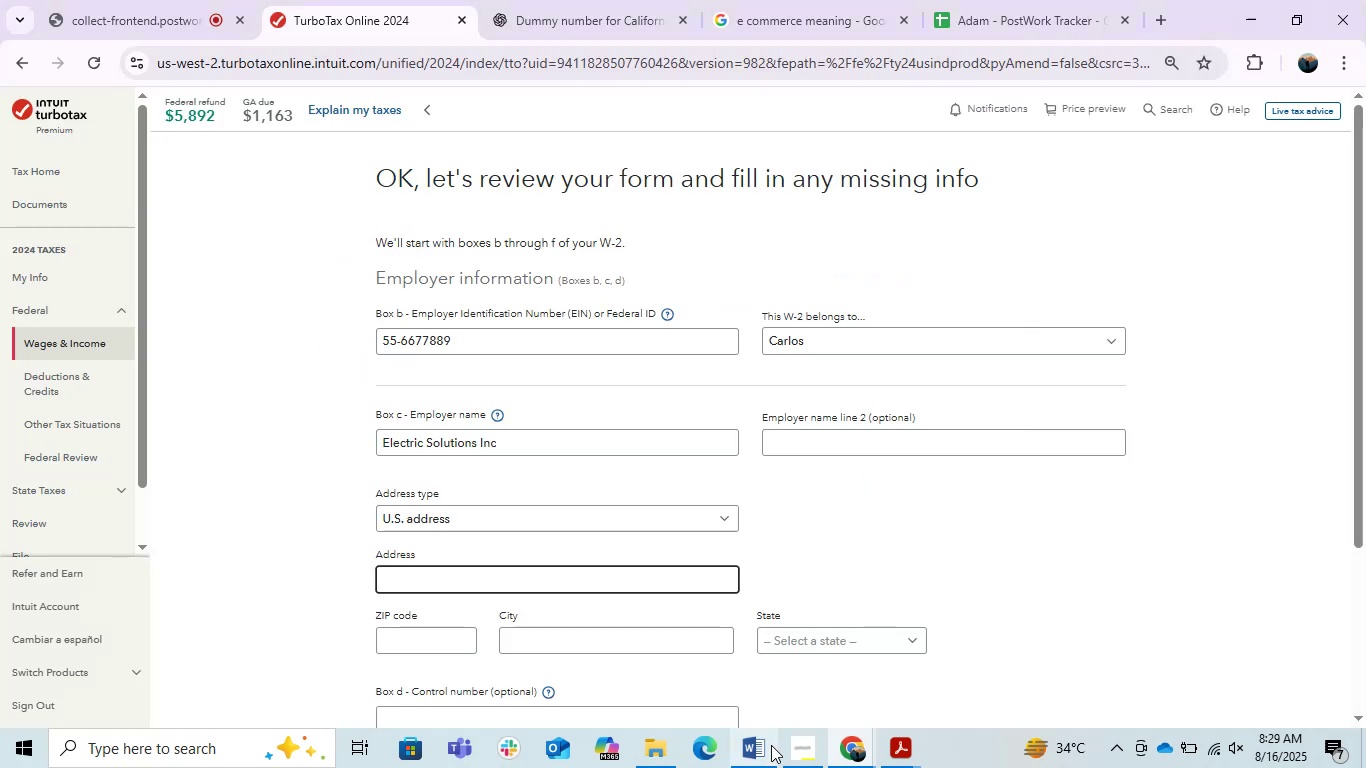 
left_click([760, 745])
 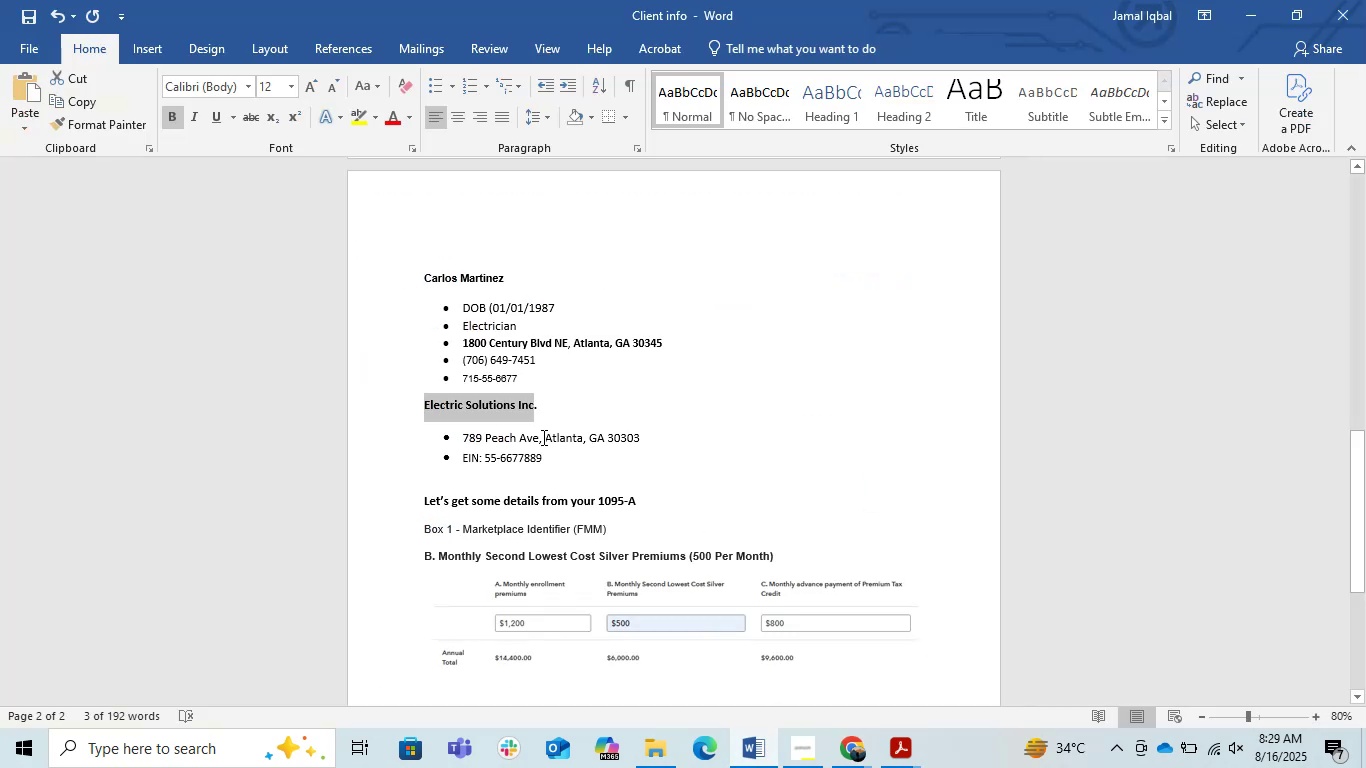 
left_click_drag(start_coordinate=[537, 437], to_coordinate=[466, 444])
 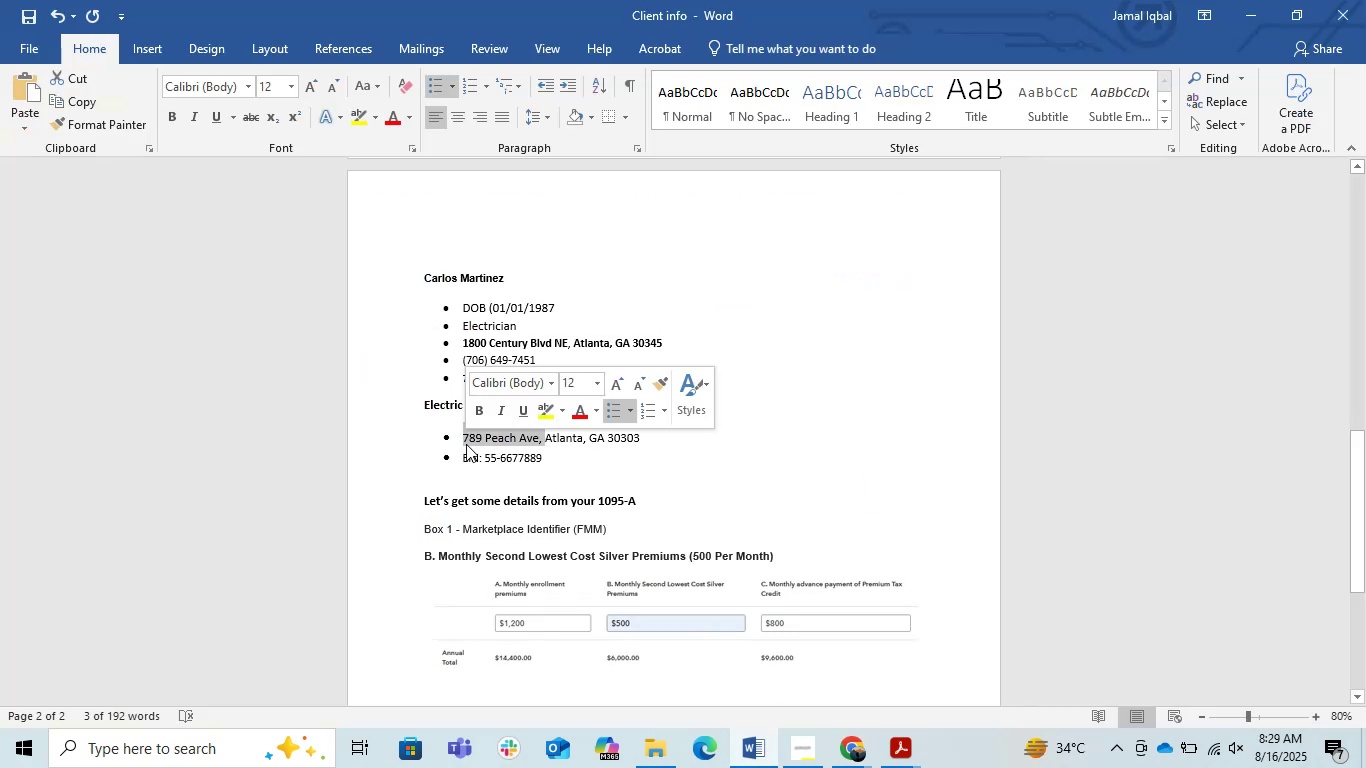 
key(Control+C)
 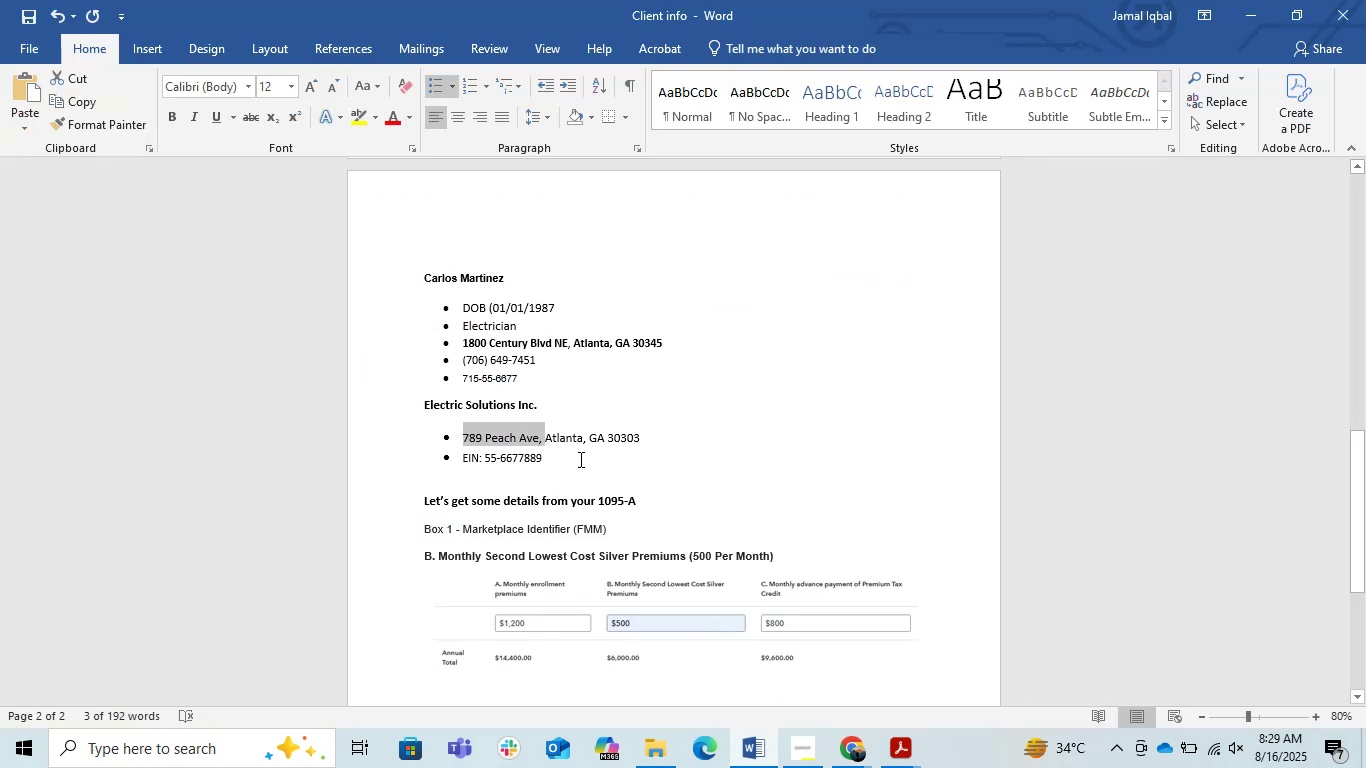 
key(Alt+Tab)
 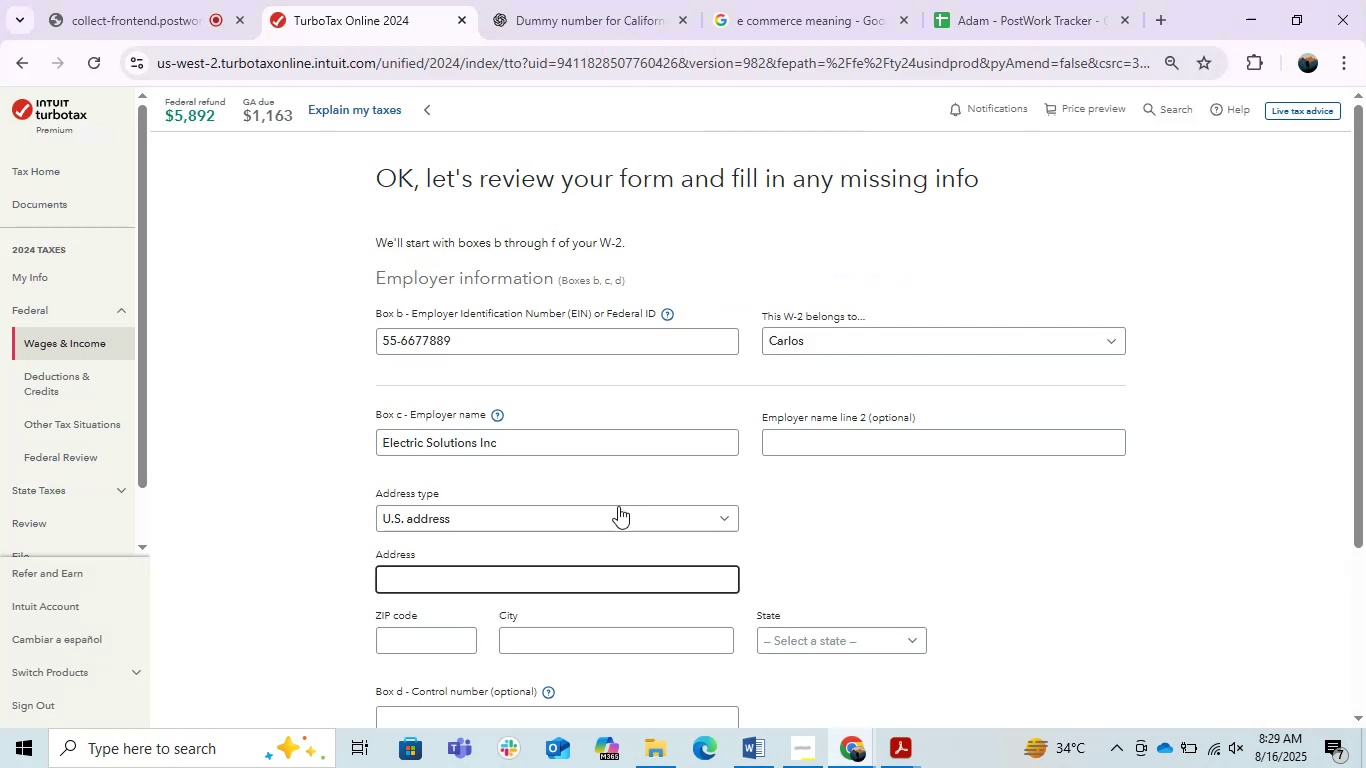 
key(Control+V)
 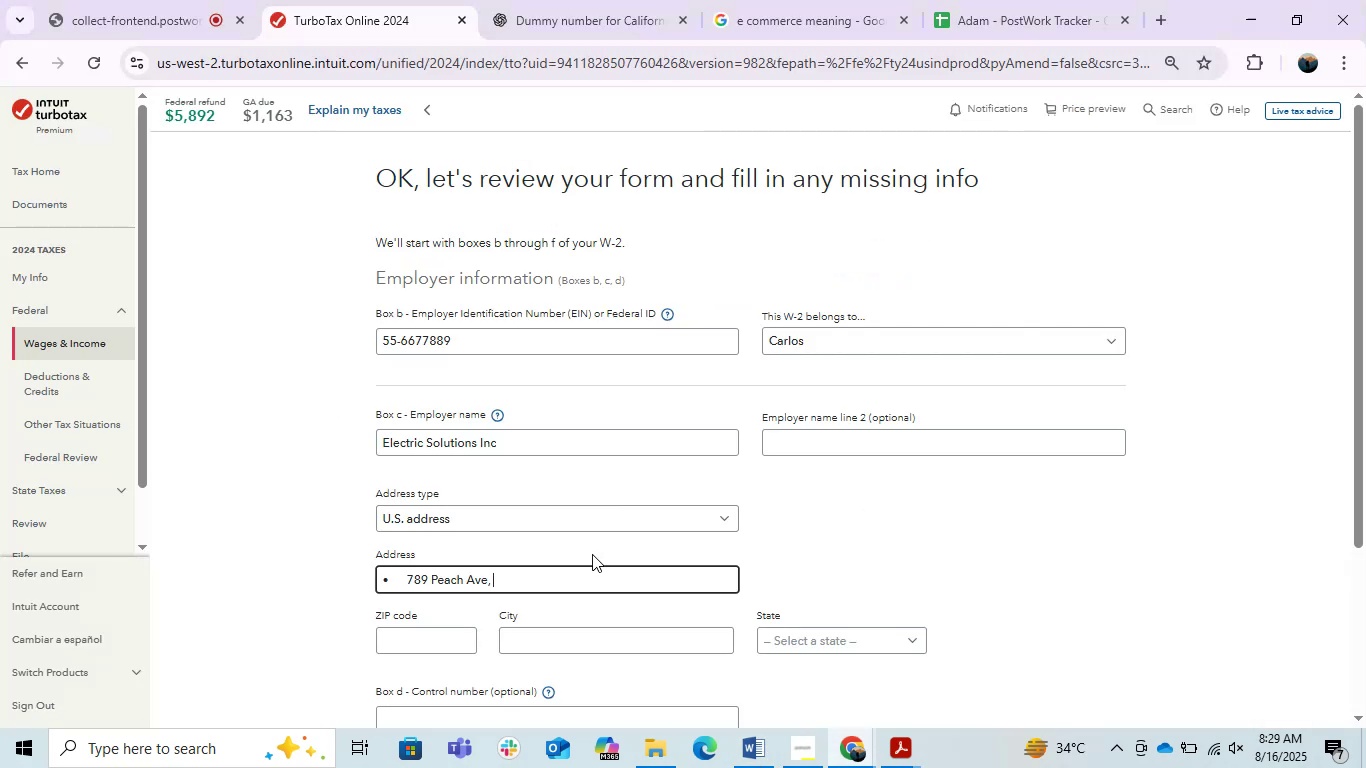 
key(Alt+AltLeft)
 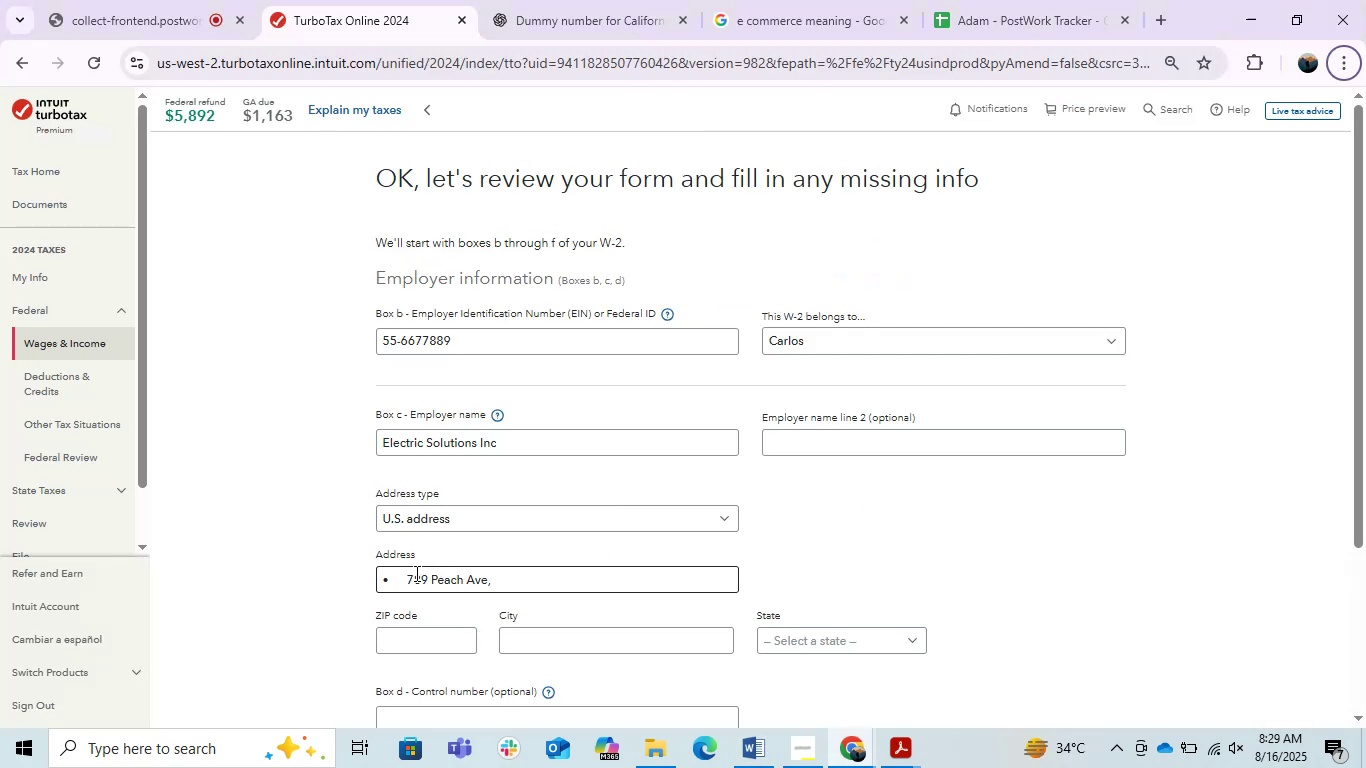 
left_click_drag(start_coordinate=[406, 573], to_coordinate=[277, 573])
 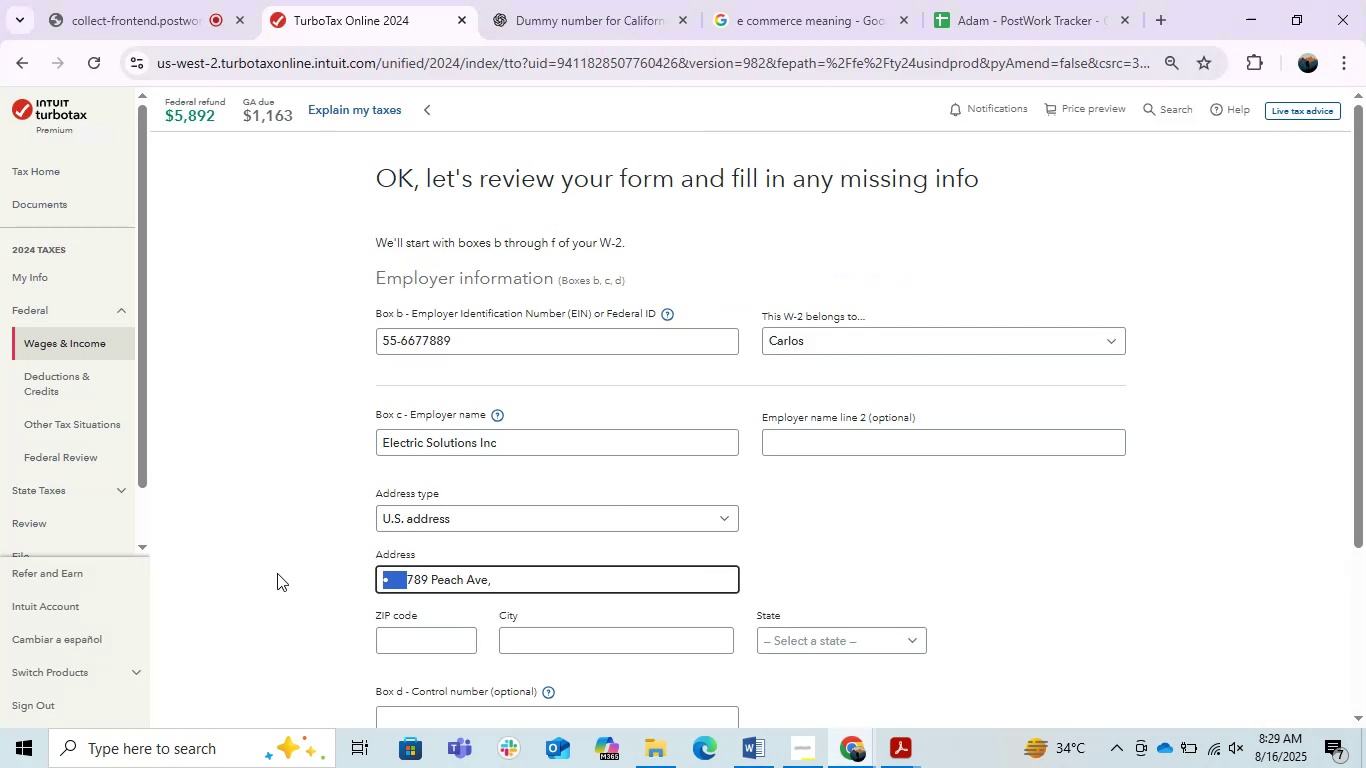 
key(Backspace)
 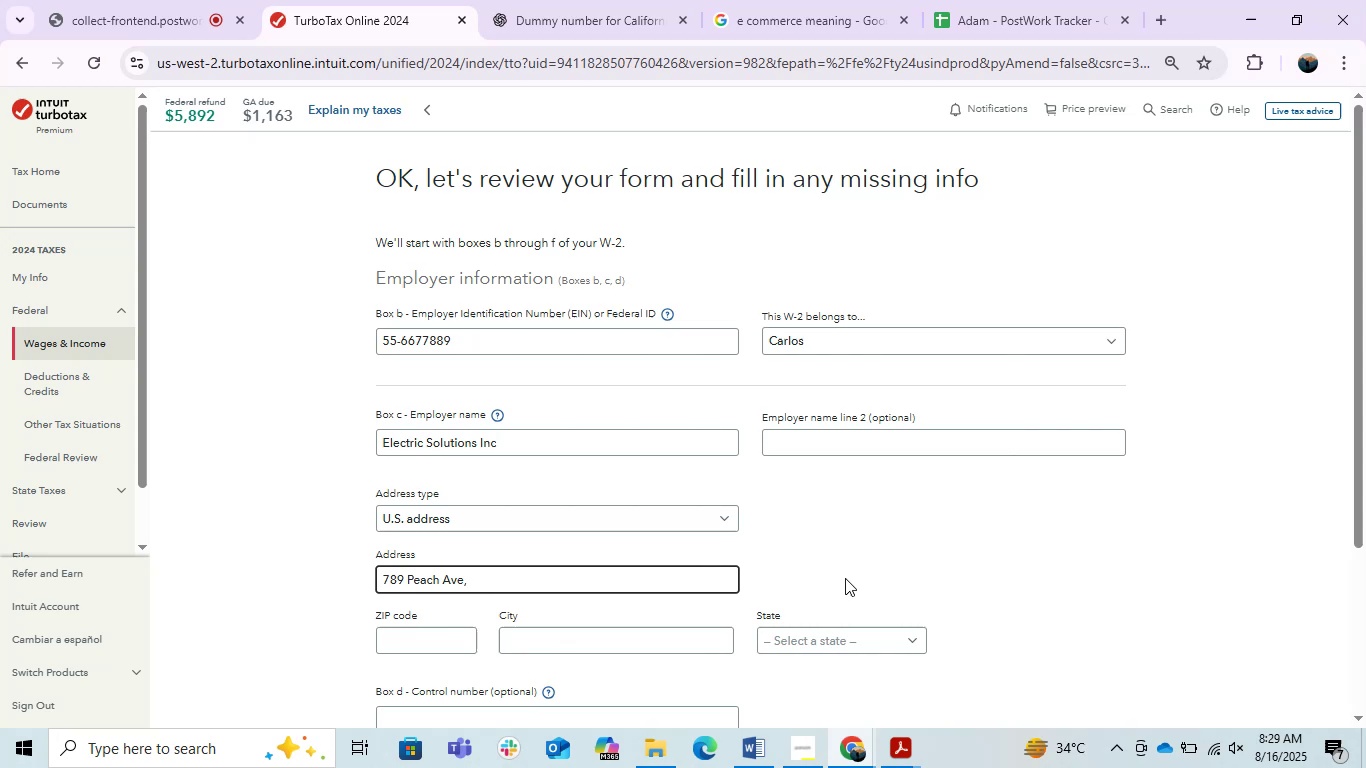 
key(Alt+AltLeft)
 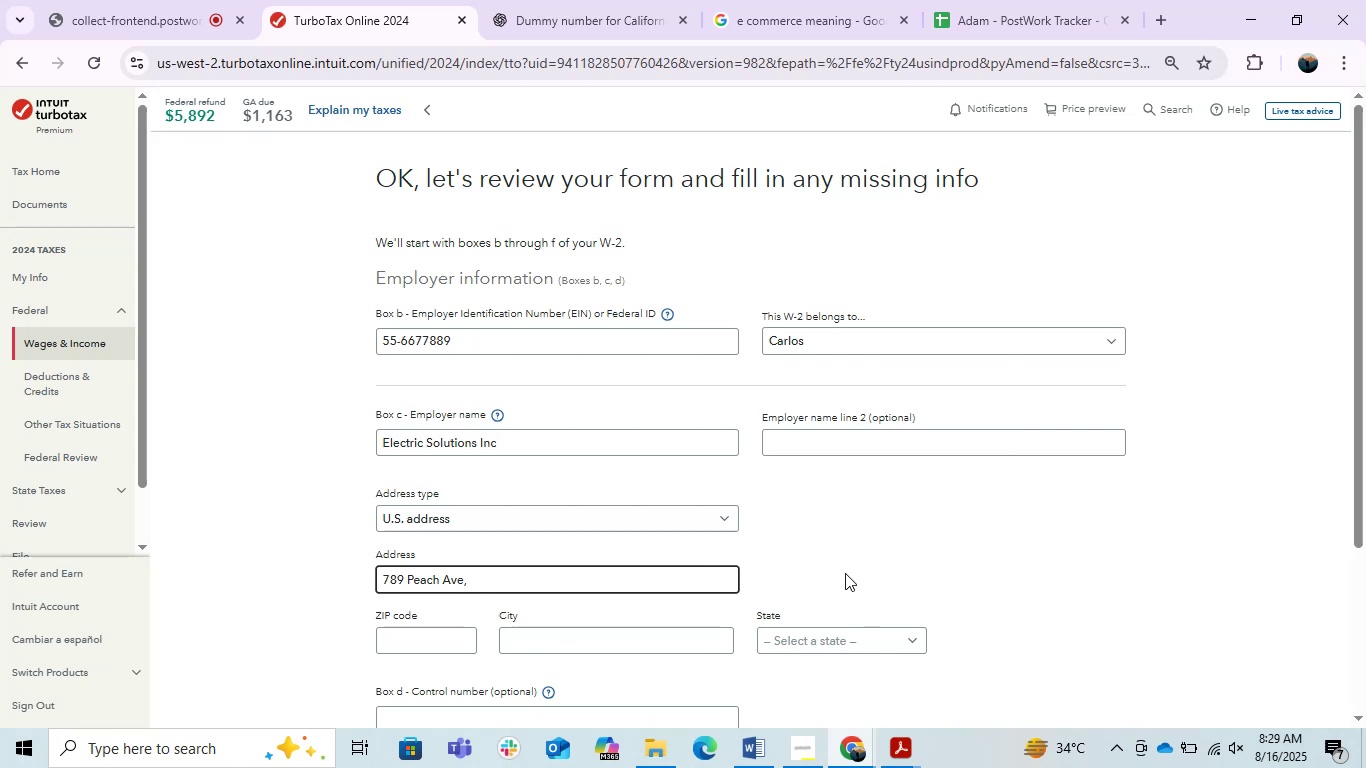 
key(Alt+Tab)
 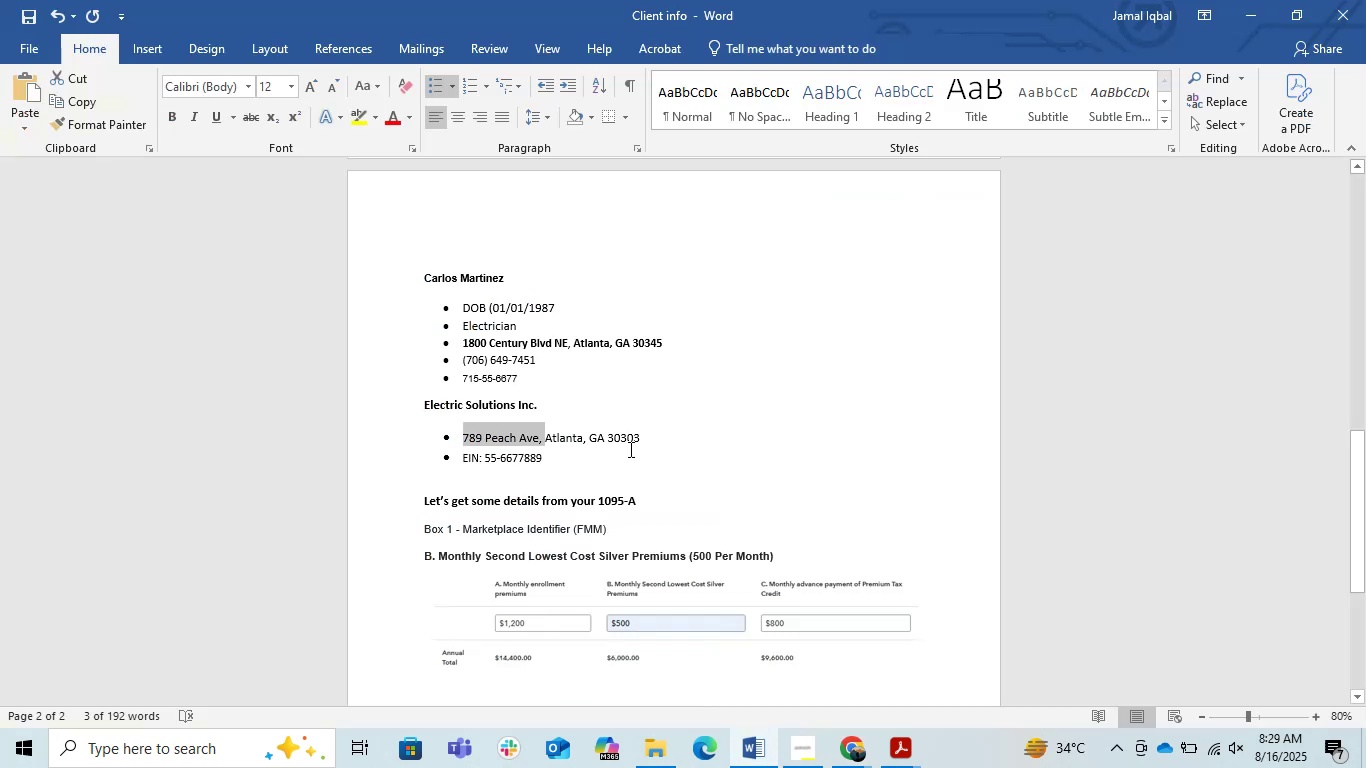 
double_click([626, 436])
 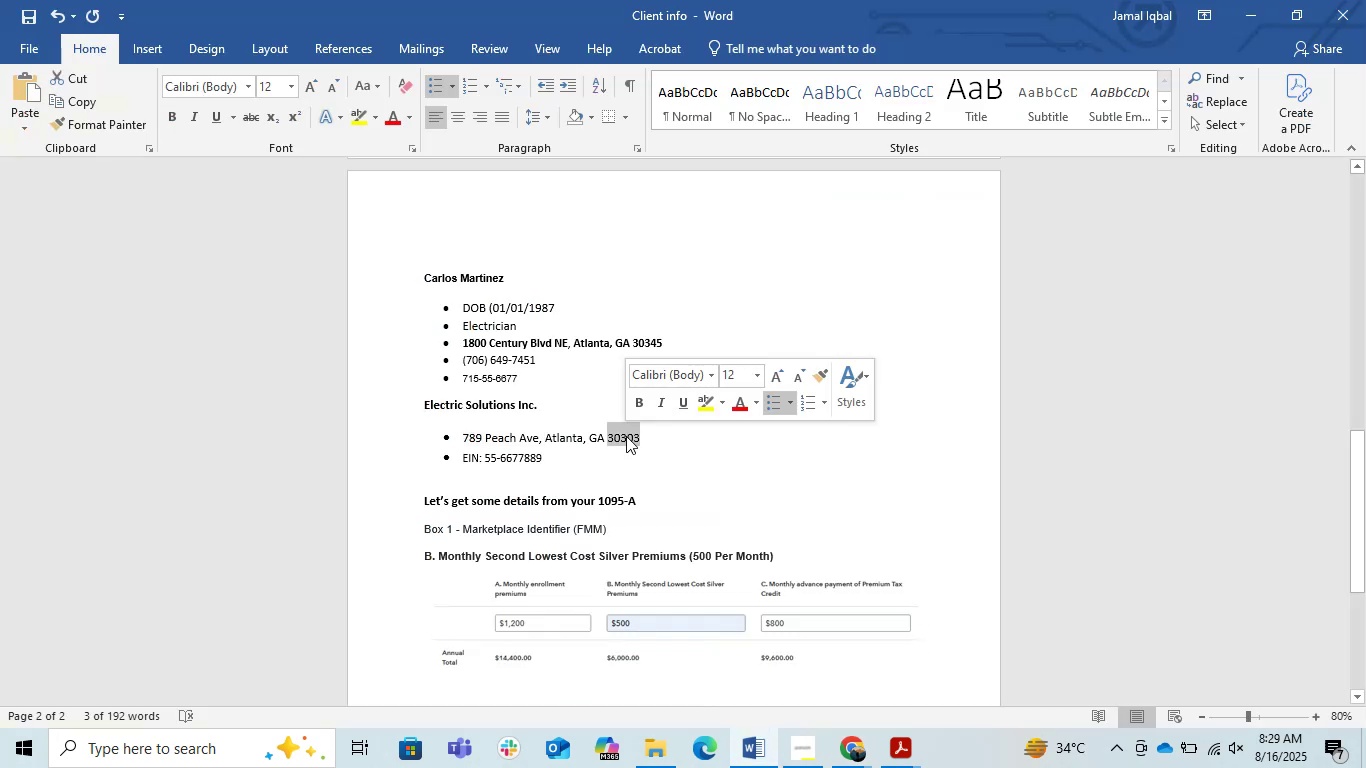 
key(Control+C)
 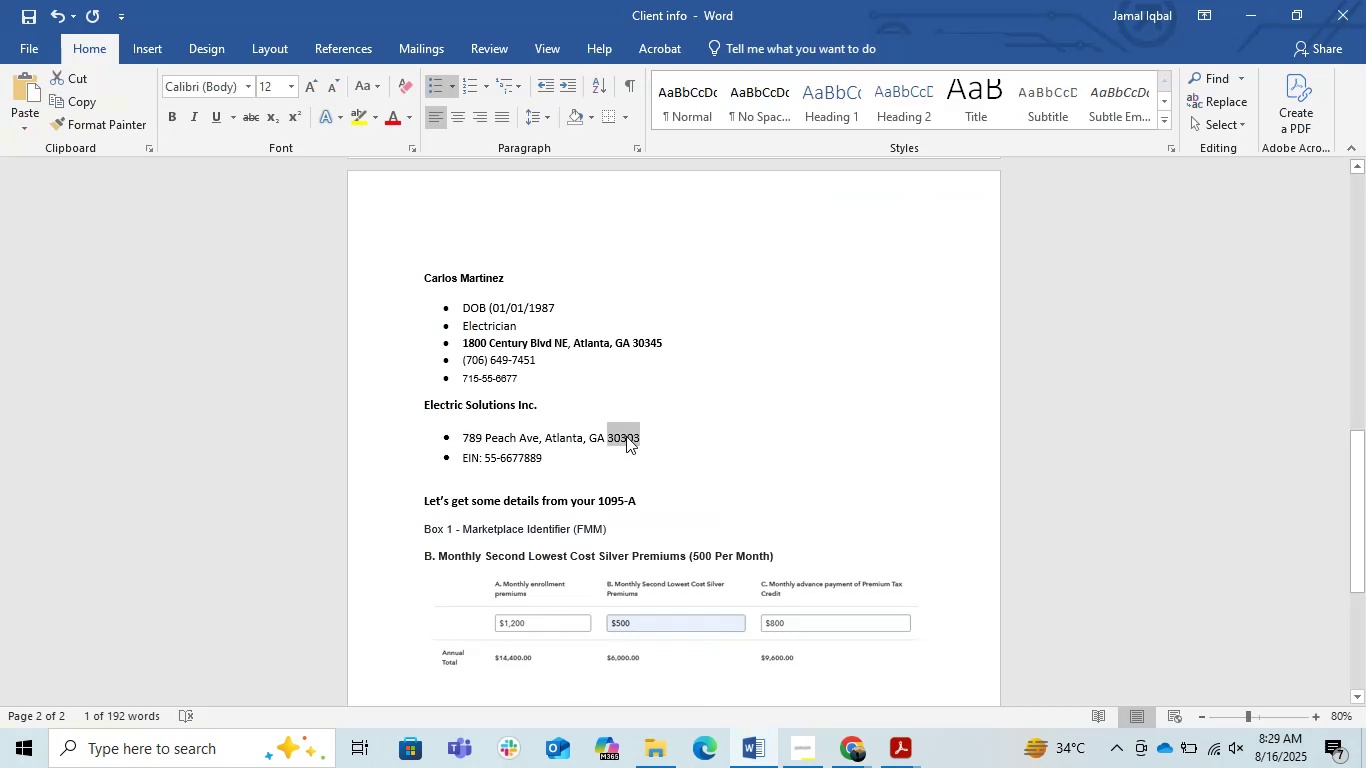 
key(Alt+AltLeft)
 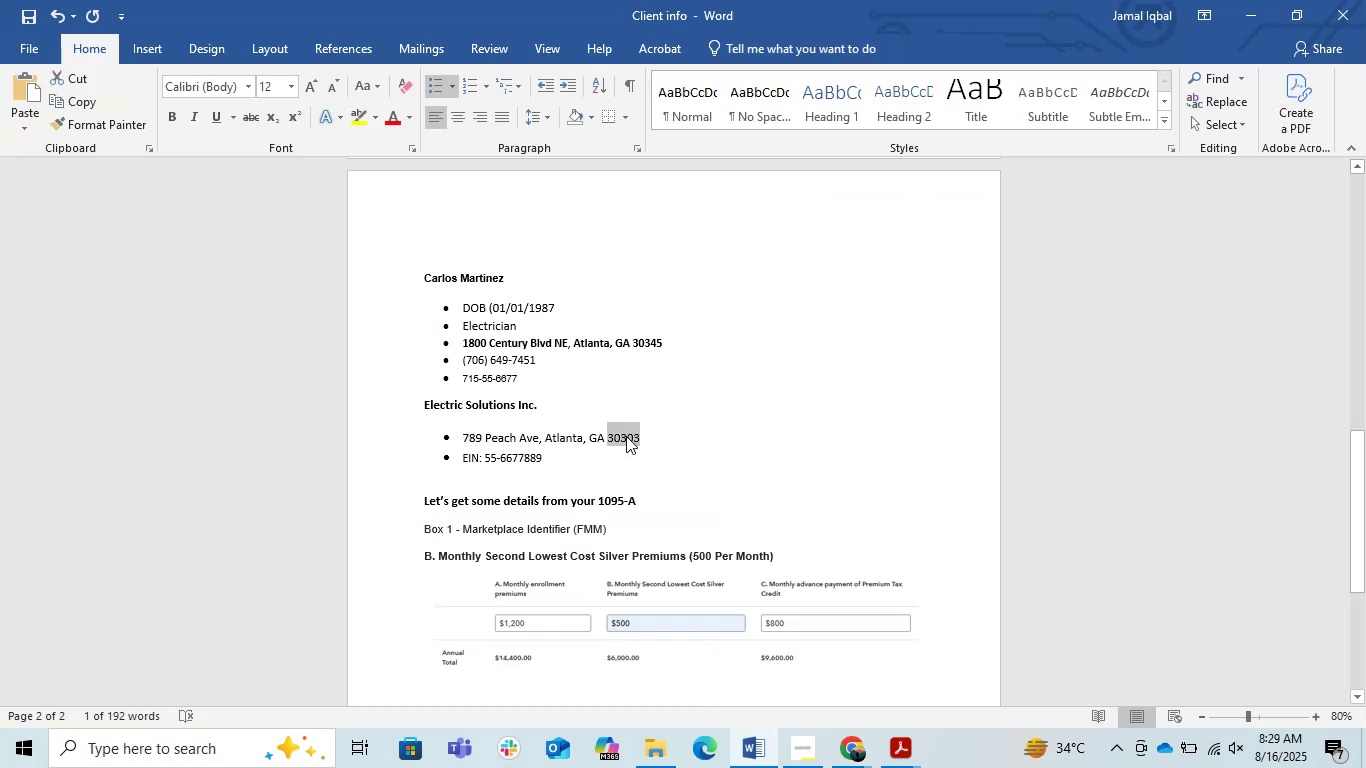 
key(Alt+Tab)
 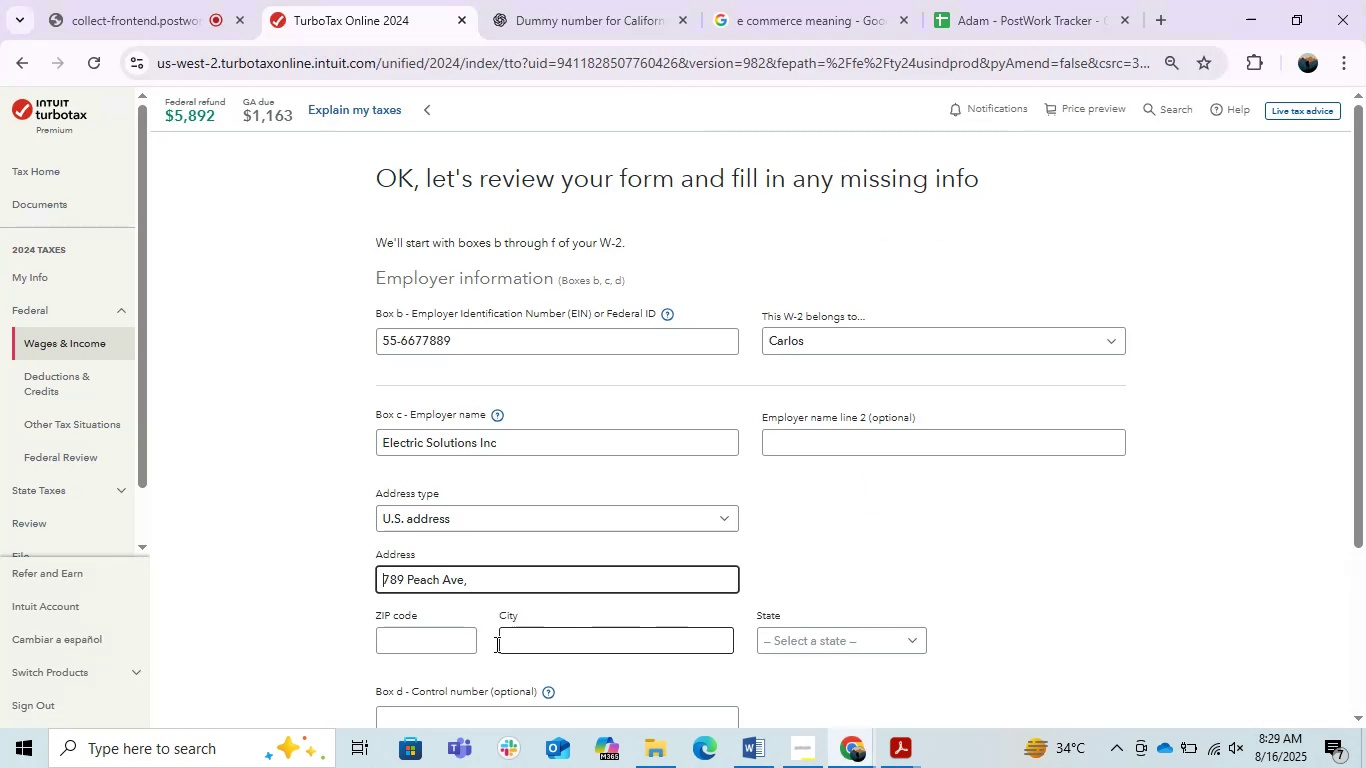 
left_click([453, 640])
 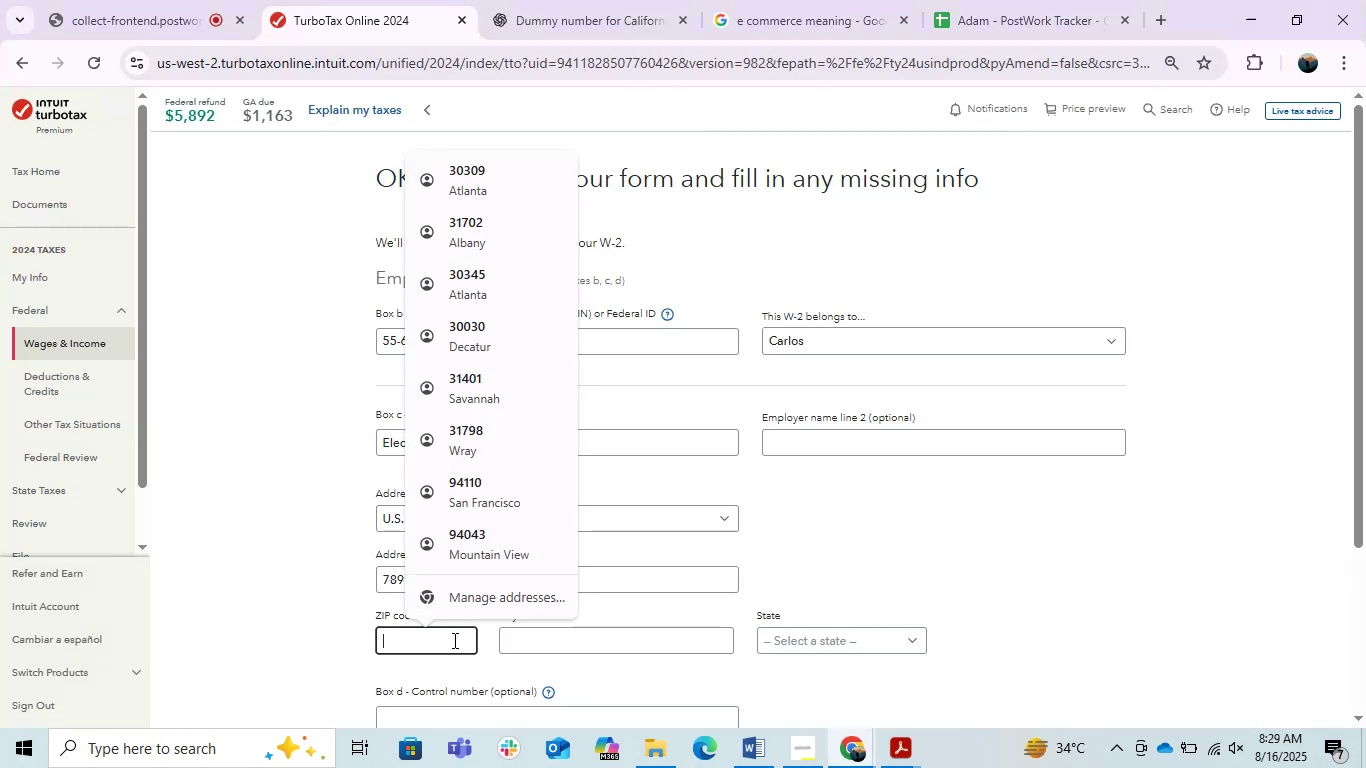 
key(Control+V)
 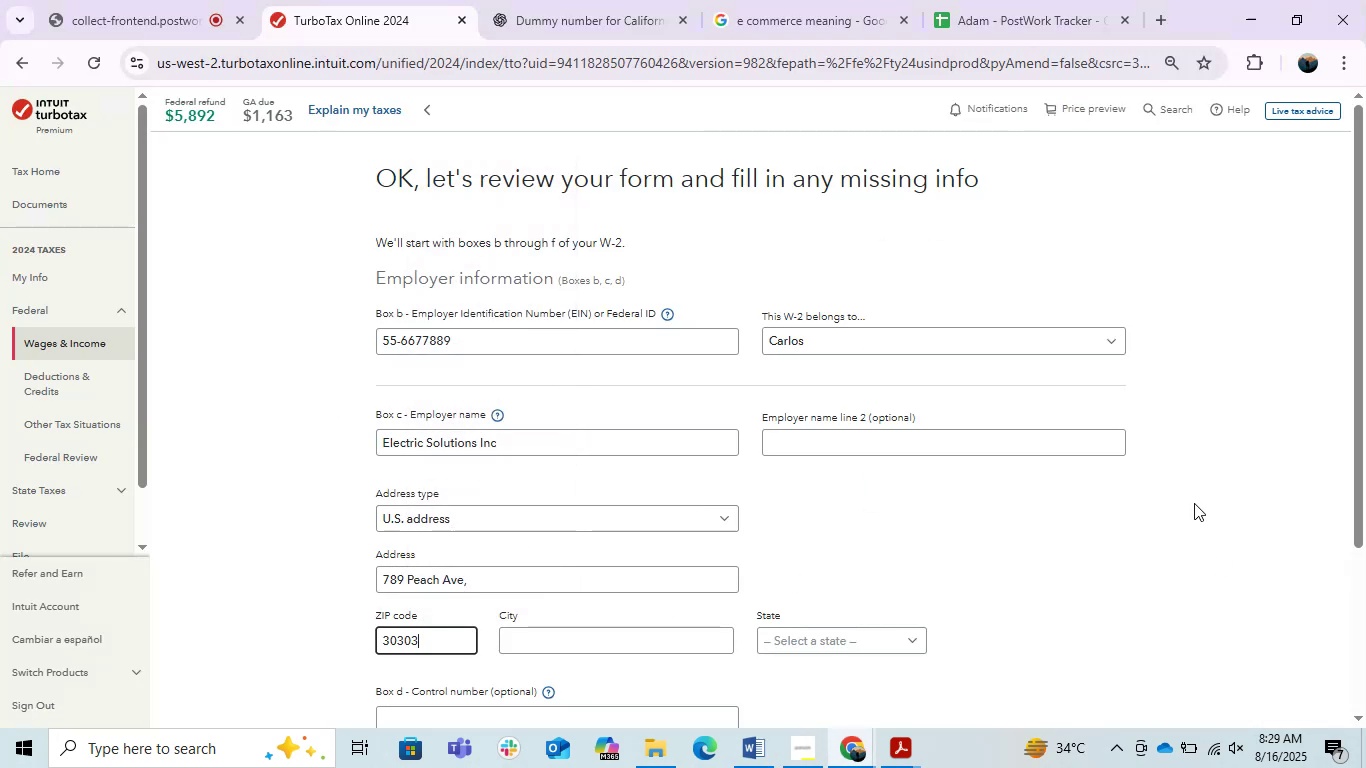 
left_click([1194, 503])
 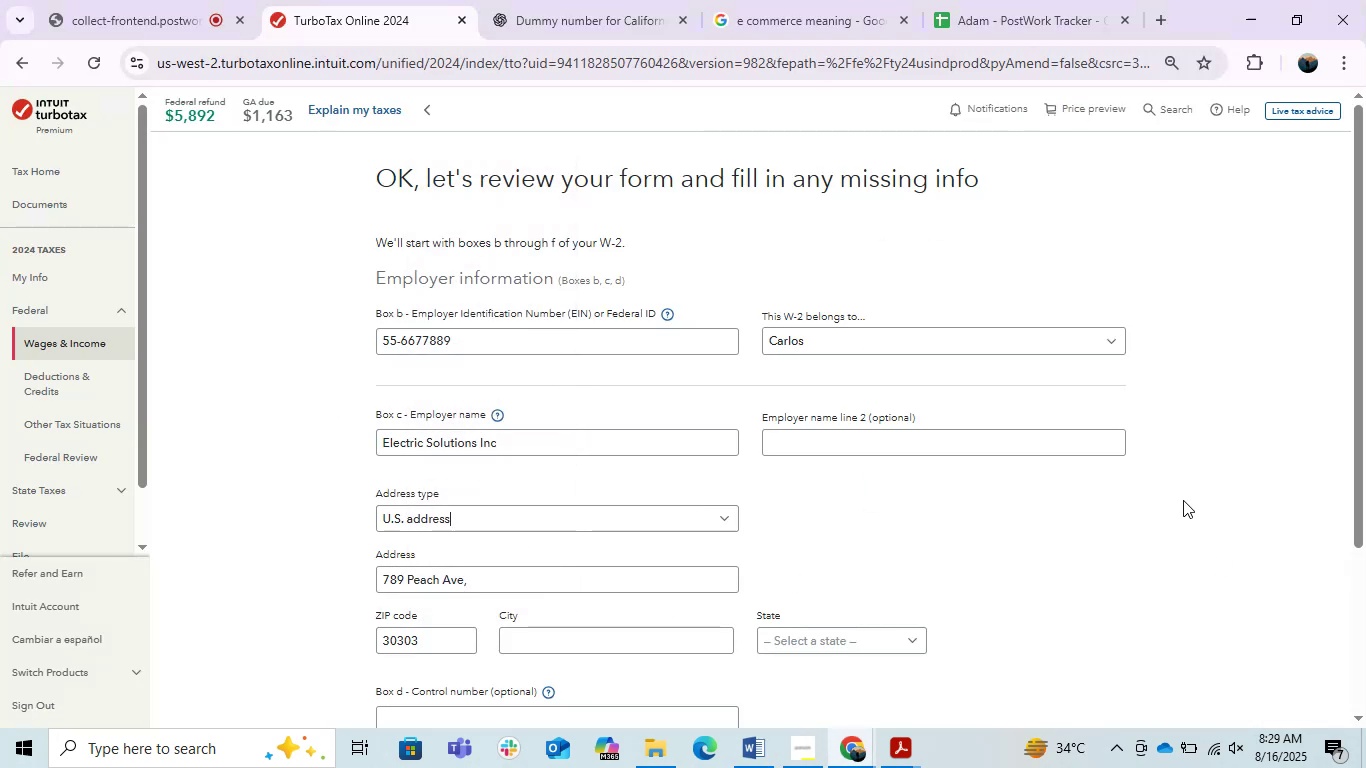 
key(Alt+AltLeft)
 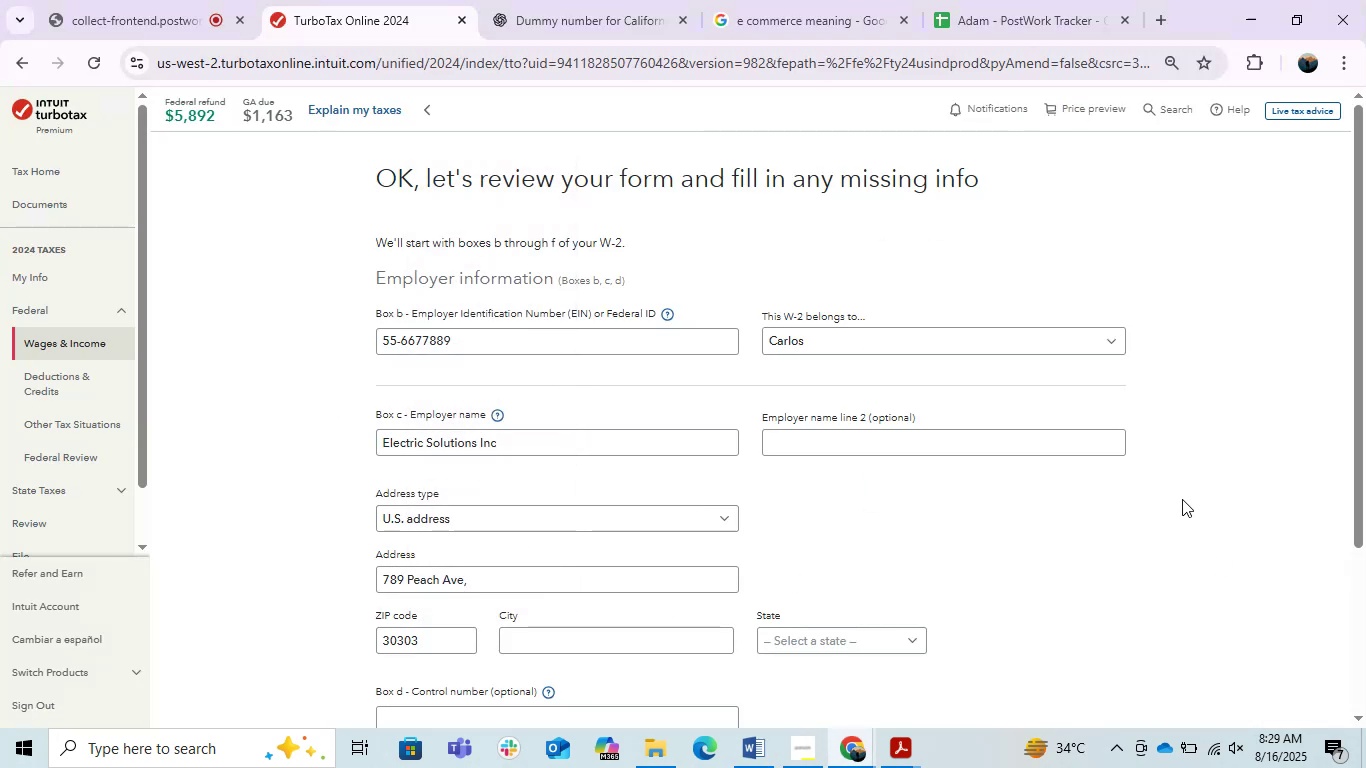 
key(Alt+Tab)
 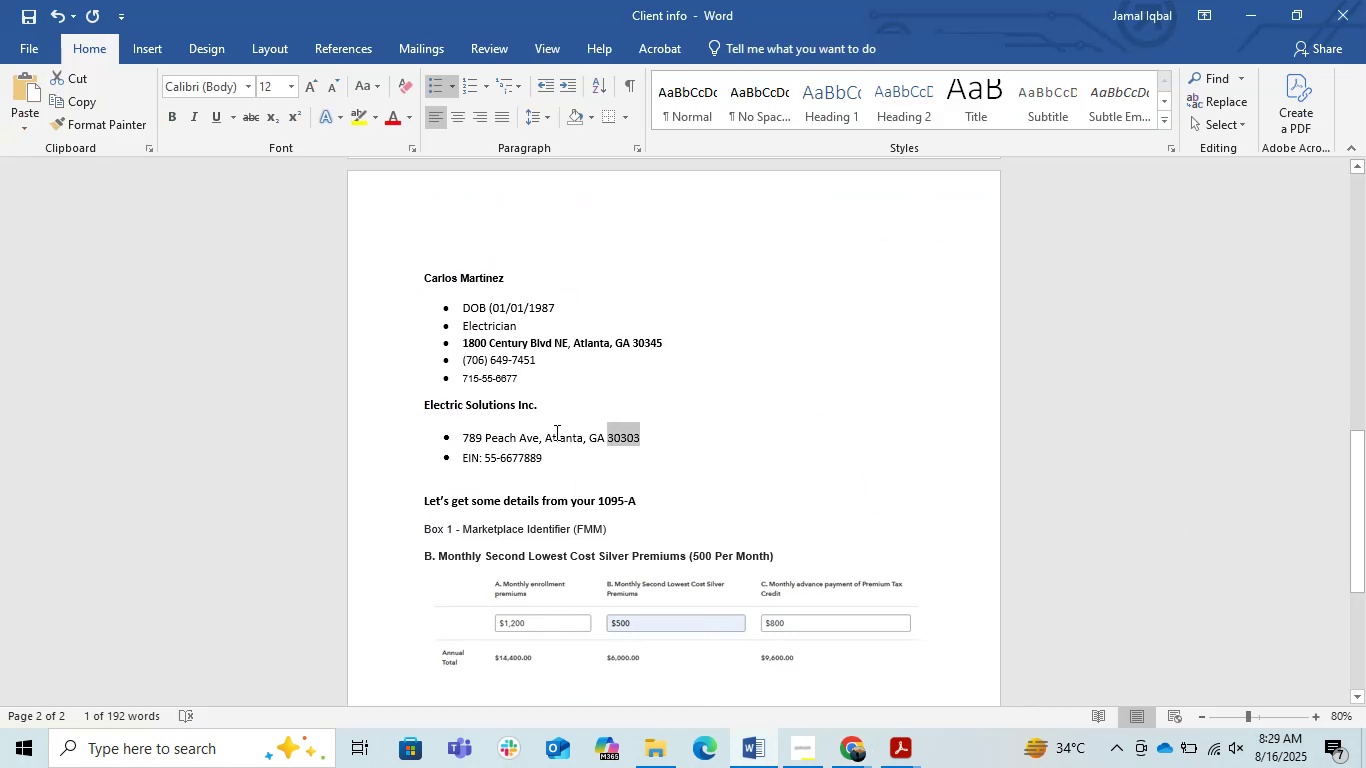 
double_click([556, 433])
 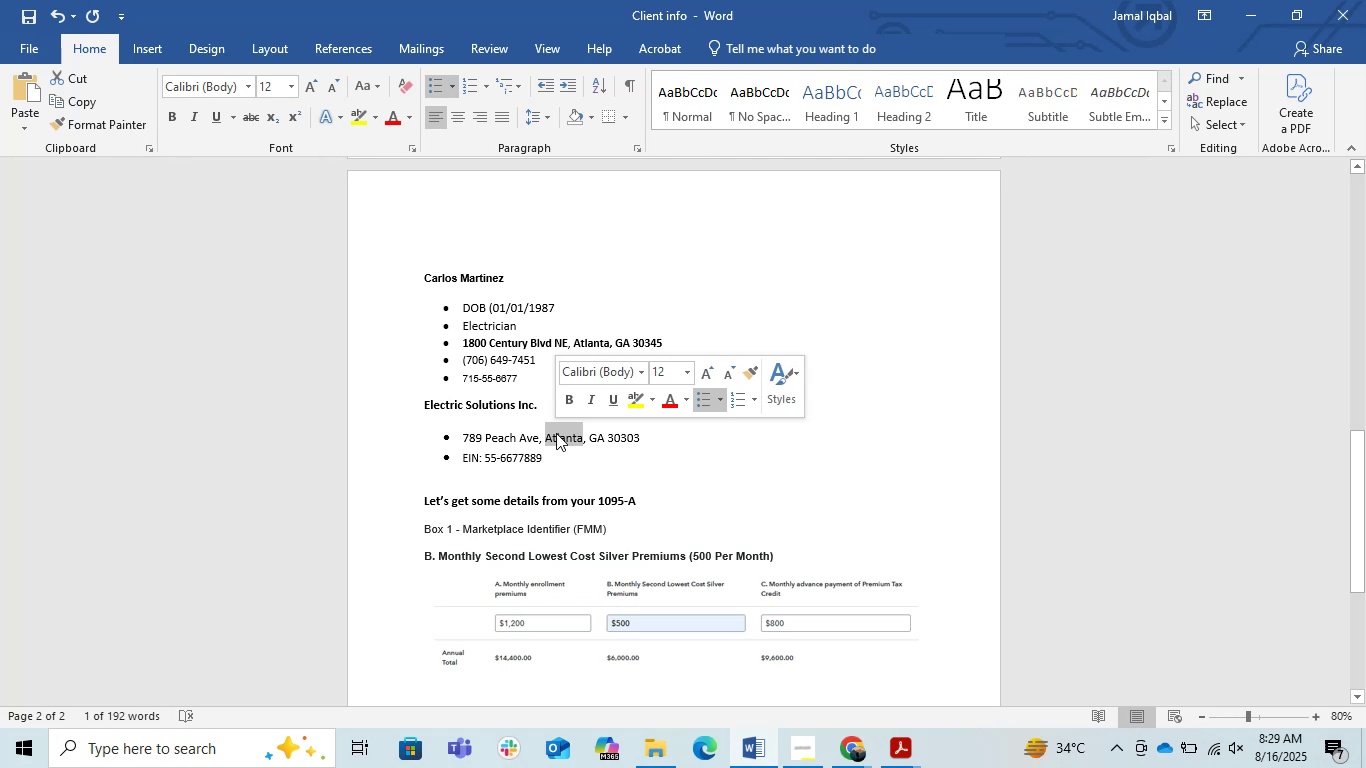 
key(Control+C)
 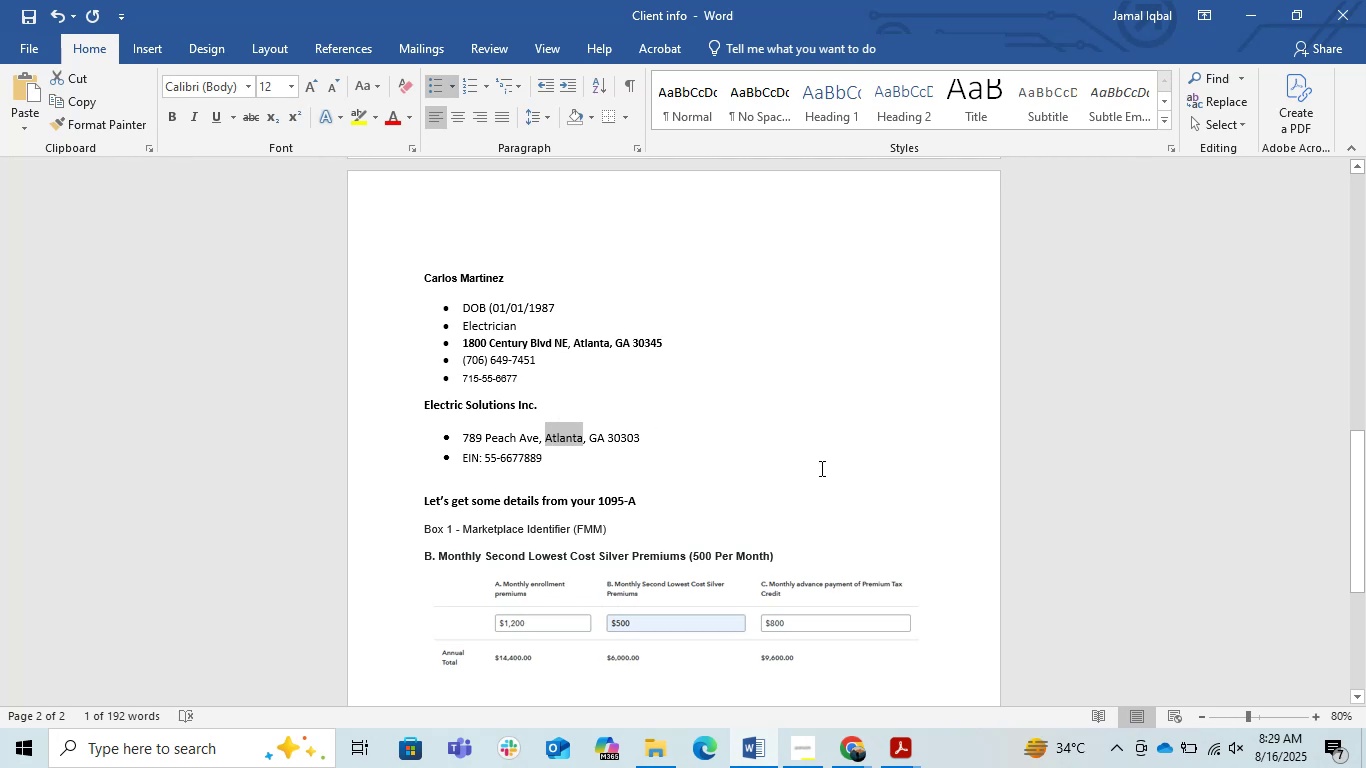 
key(Alt+Tab)
 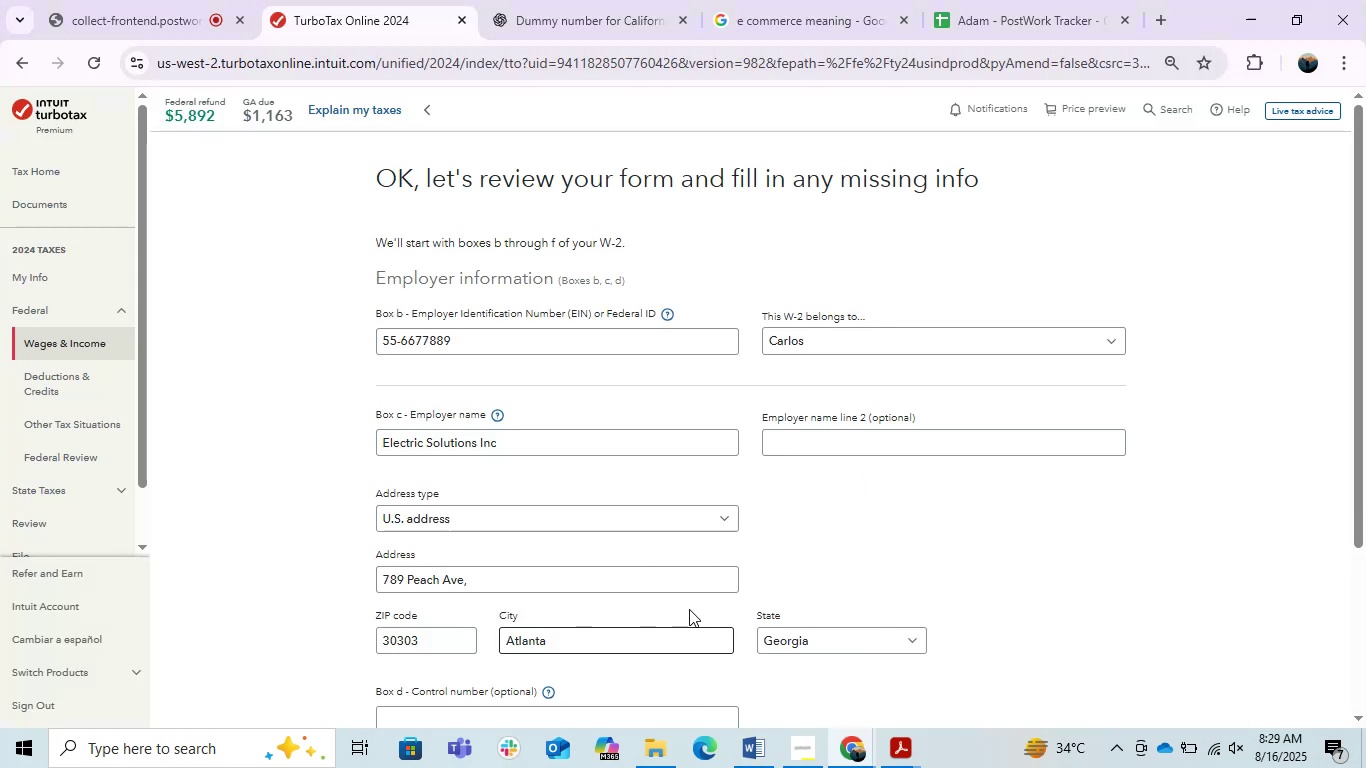 
left_click([928, 531])
 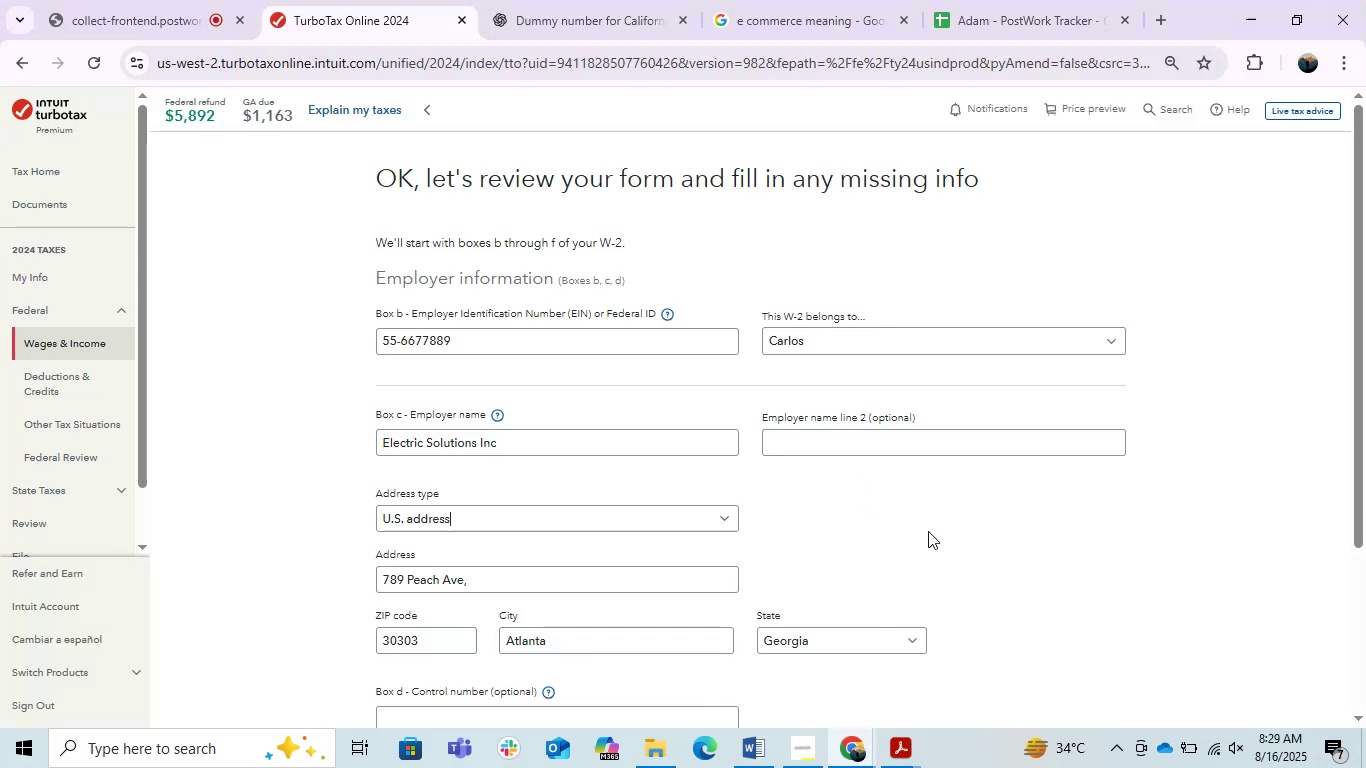 
scroll: coordinate [928, 531], scroll_direction: down, amount: 1.0
 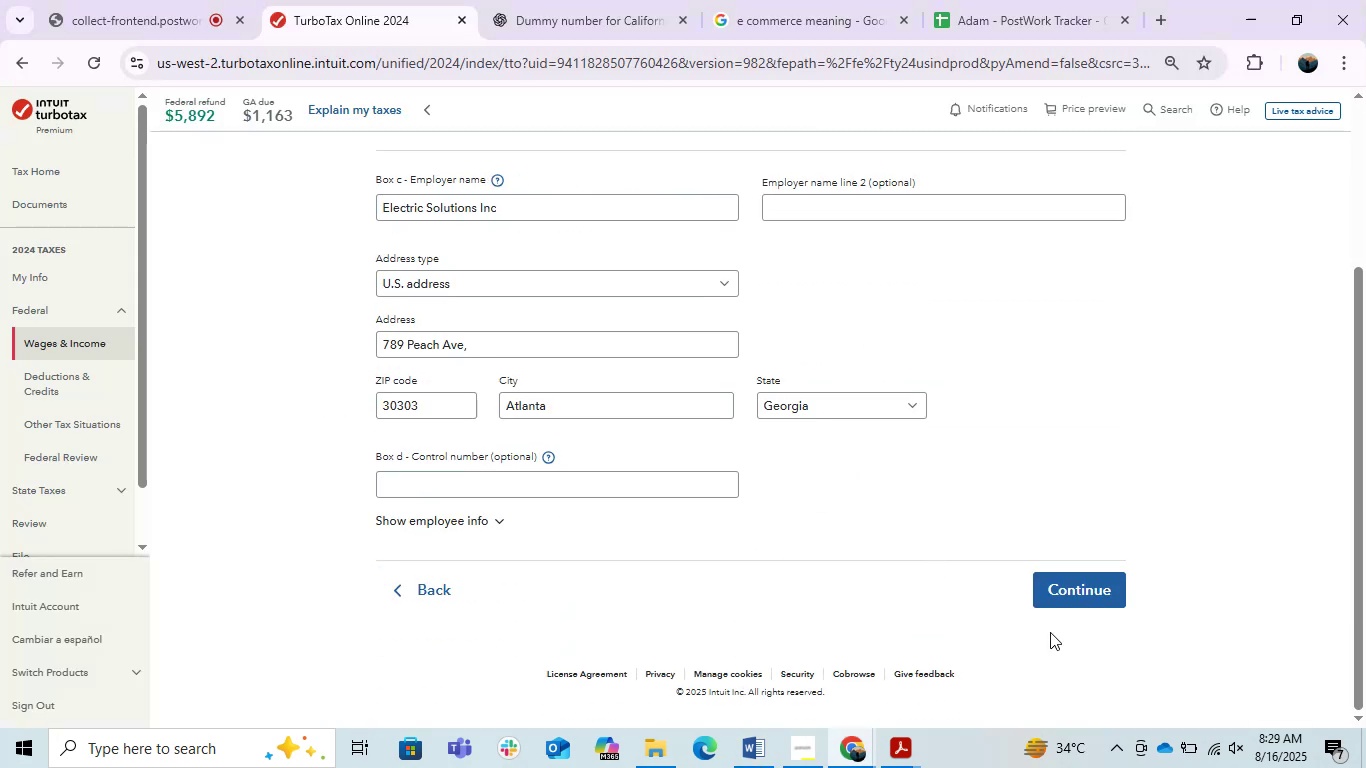 
scroll: coordinate [1079, 577], scroll_direction: up, amount: 1.0
 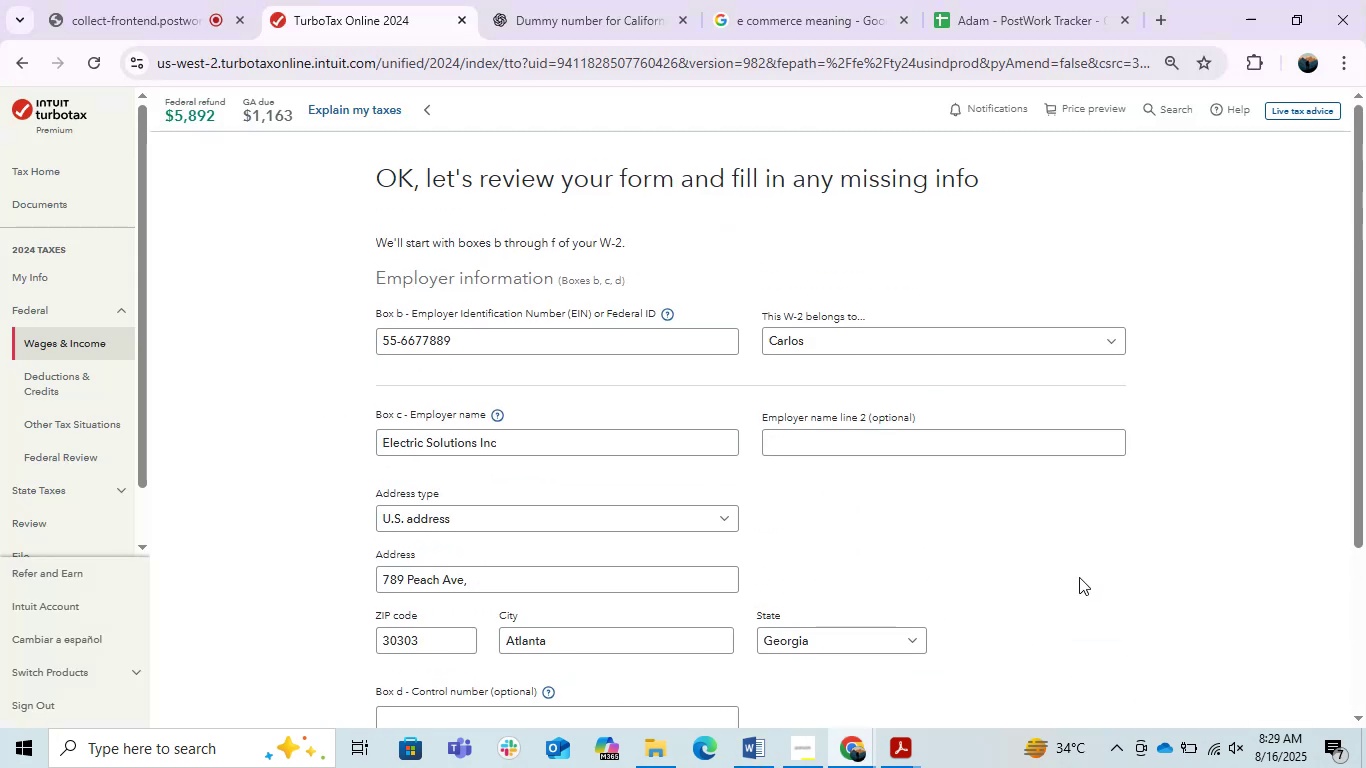 
scroll: coordinate [1079, 577], scroll_direction: down, amount: 1.0
 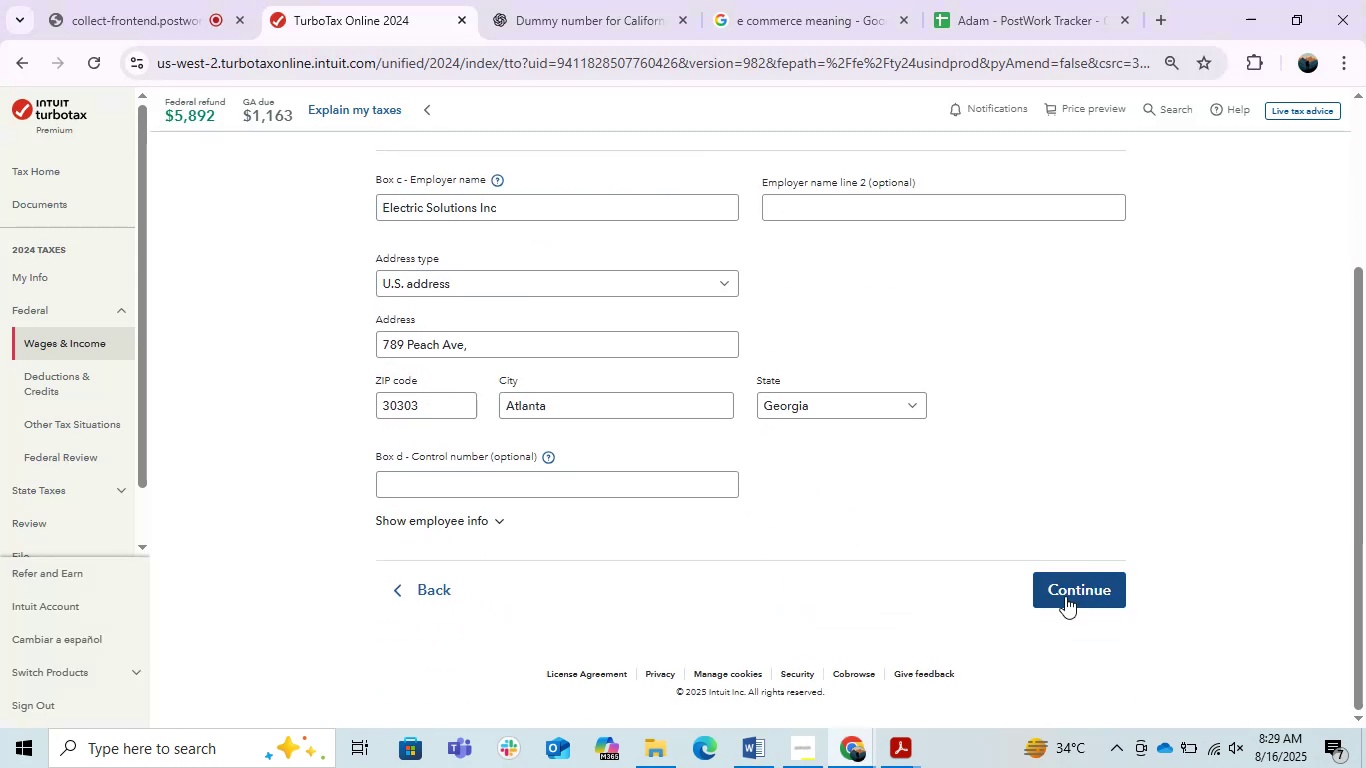 
left_click([1062, 599])
 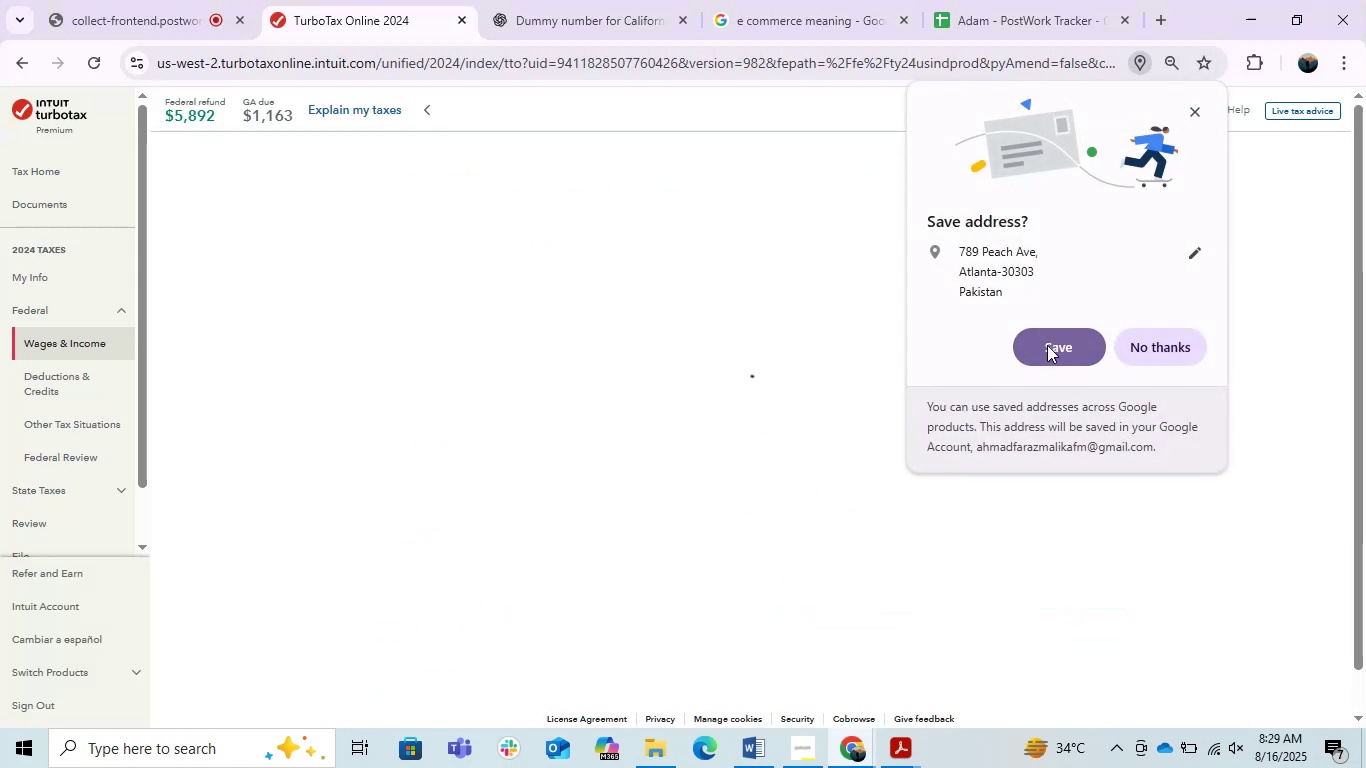 
left_click_drag(start_coordinate=[1043, 345], to_coordinate=[1038, 353])
 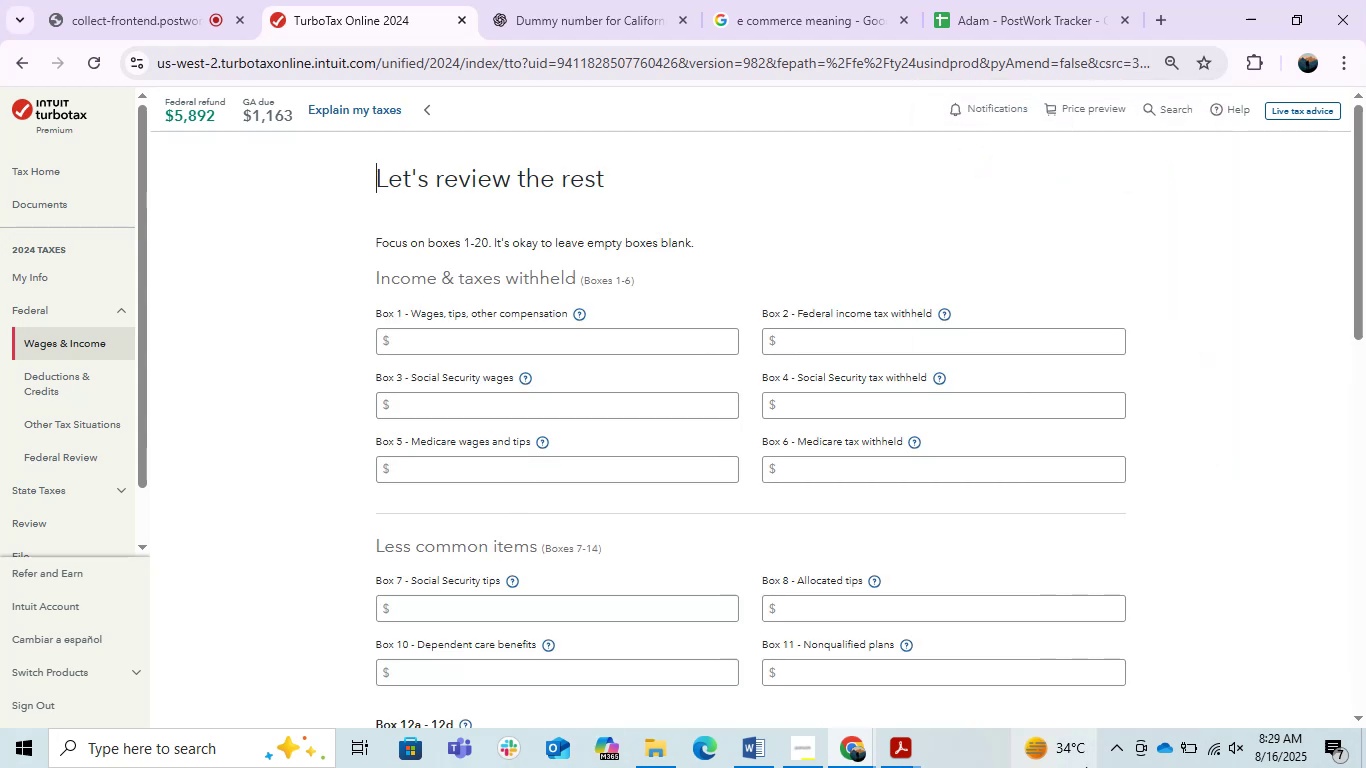 
left_click([905, 738])
 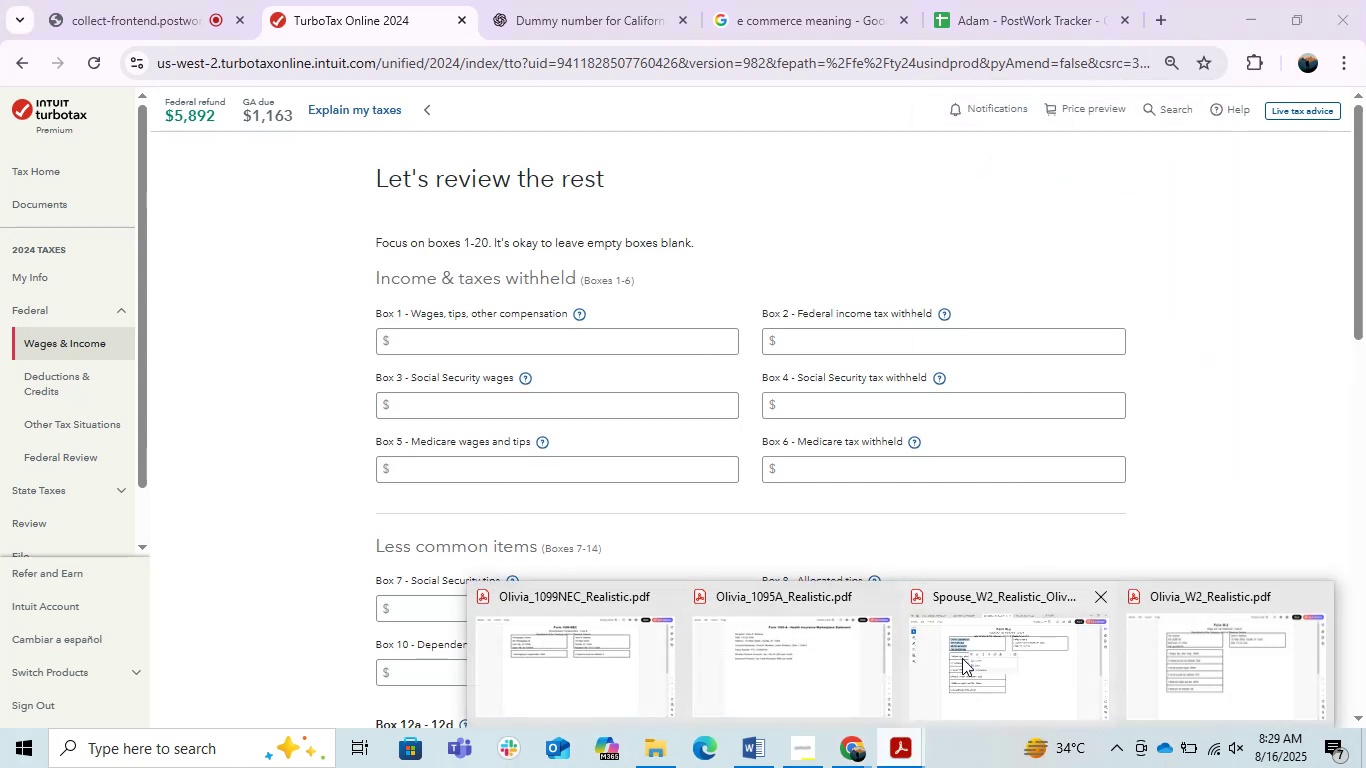 
mouse_move([1252, 636])
 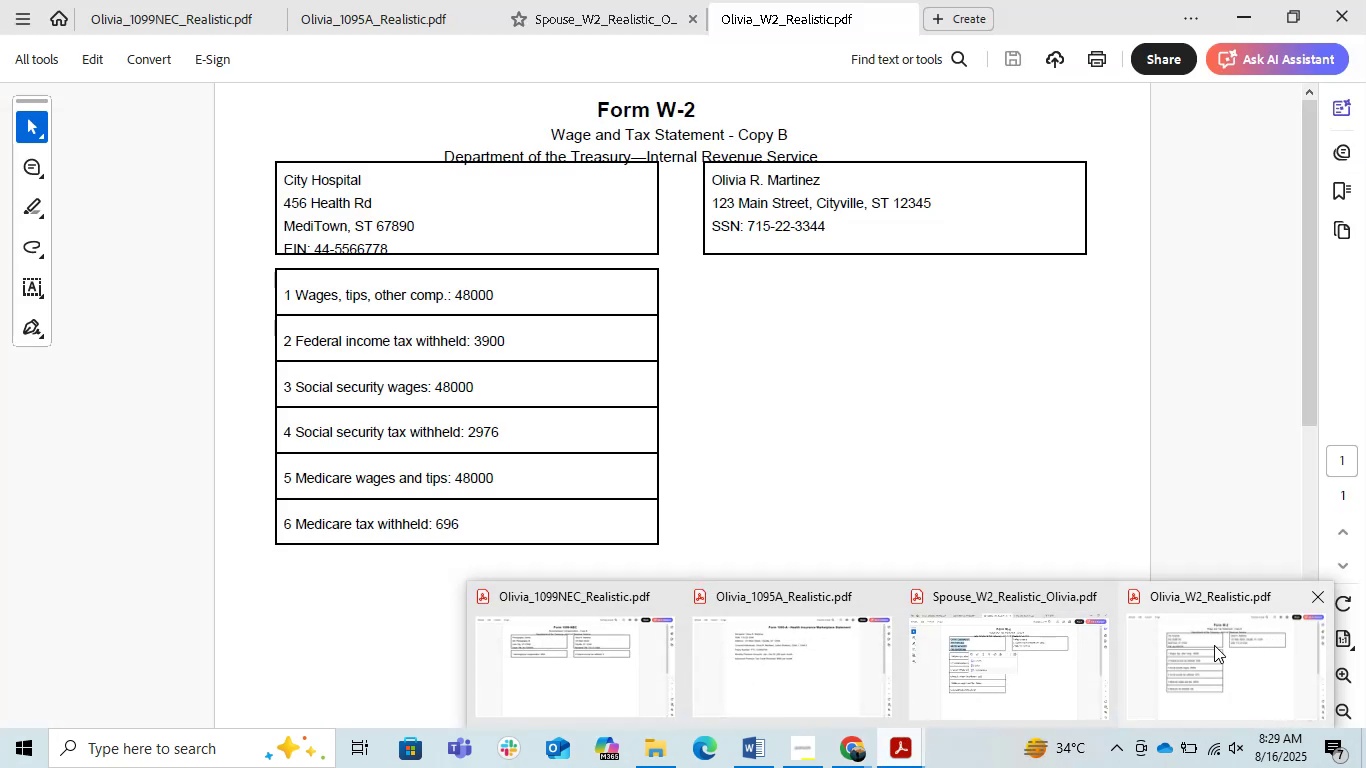 
left_click([1214, 645])
 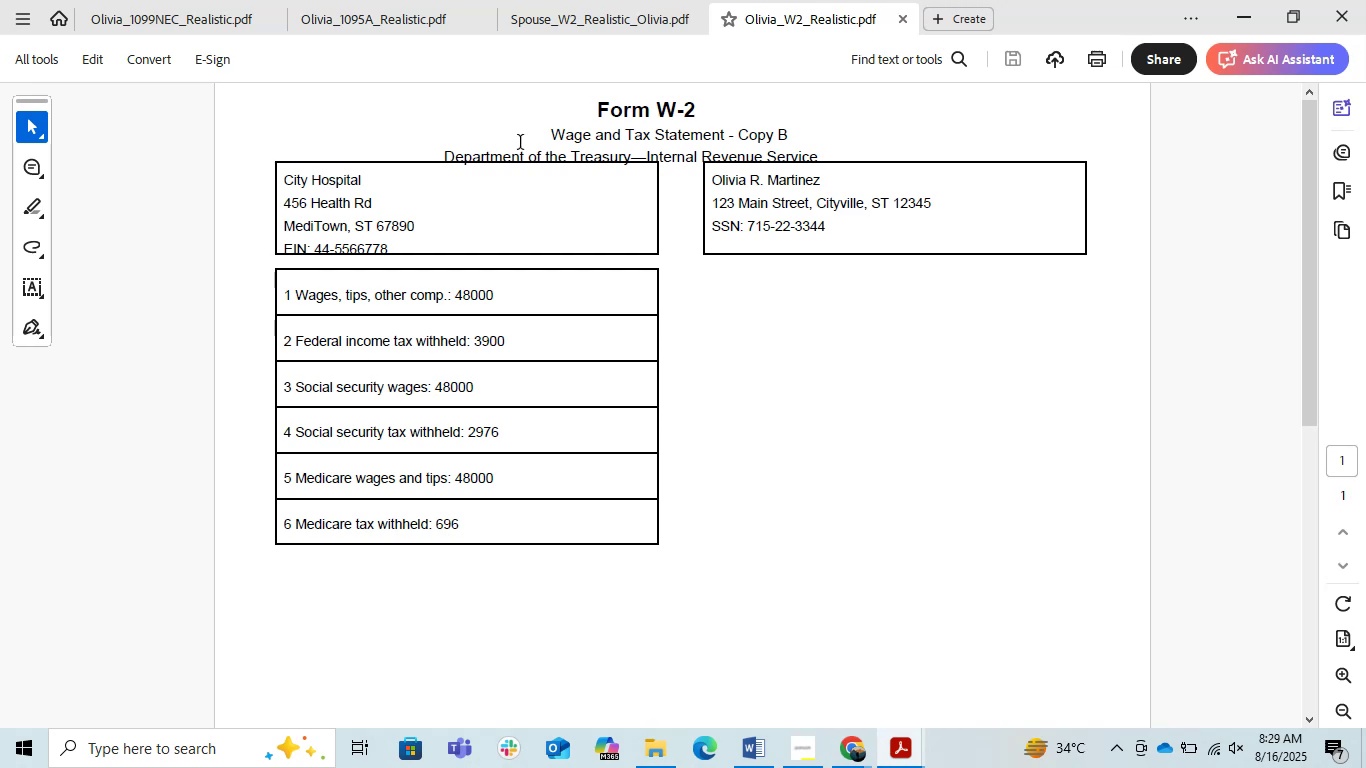 
left_click([548, 4])
 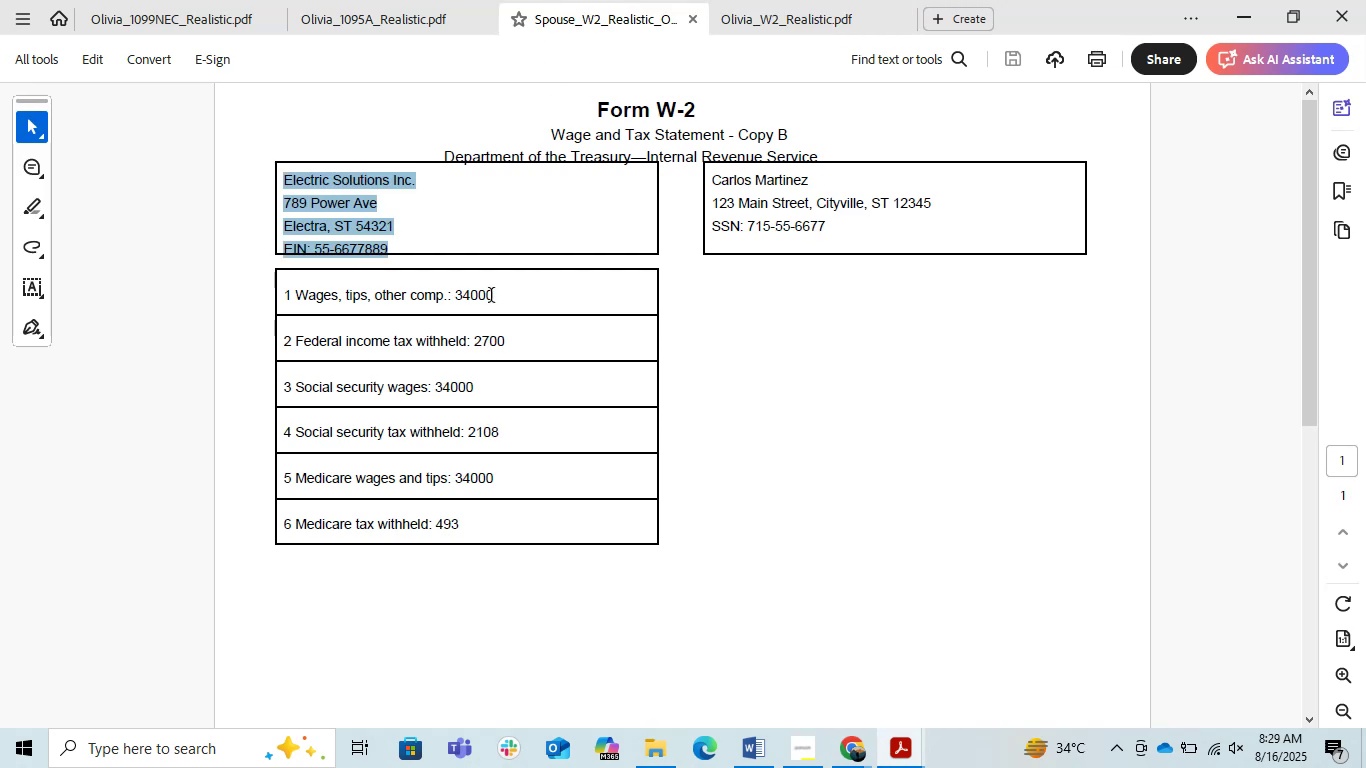 
left_click_drag(start_coordinate=[496, 296], to_coordinate=[457, 302])
 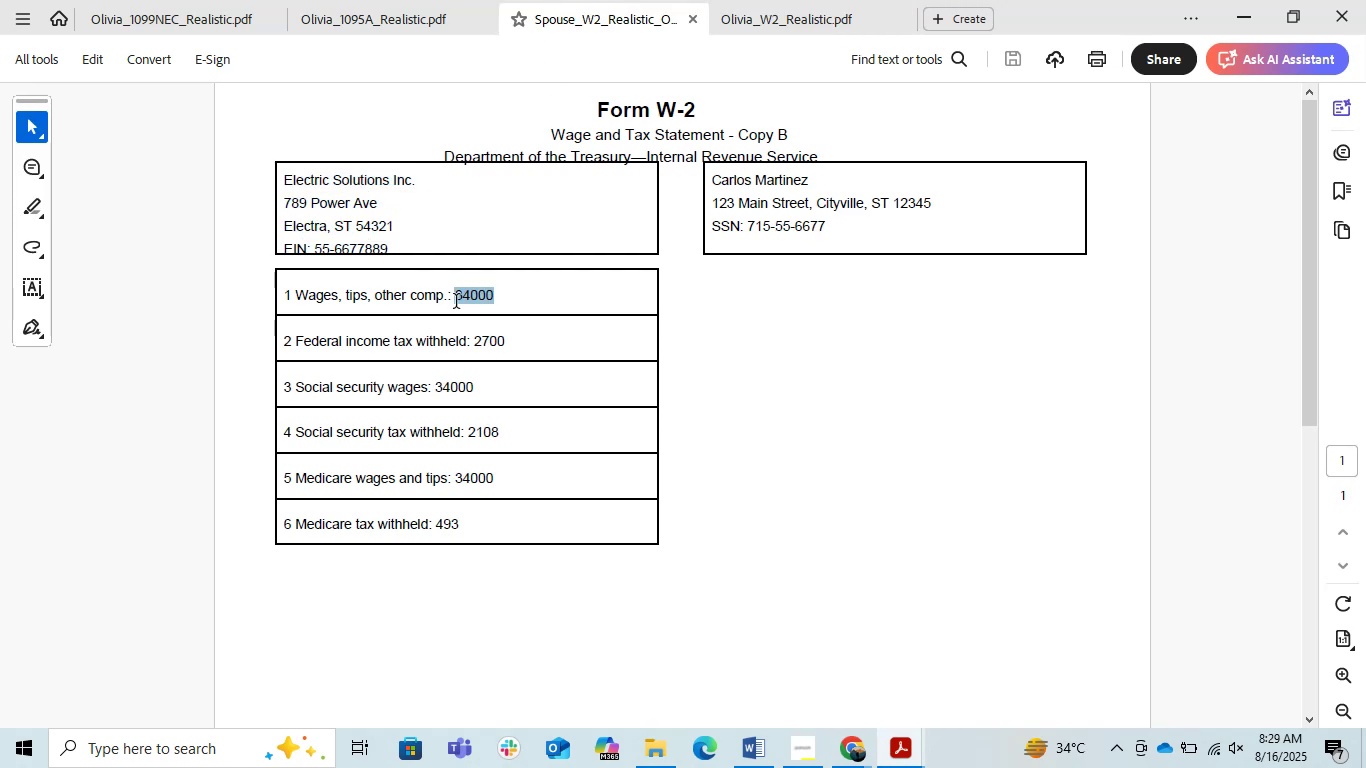 
key(Control+C)
 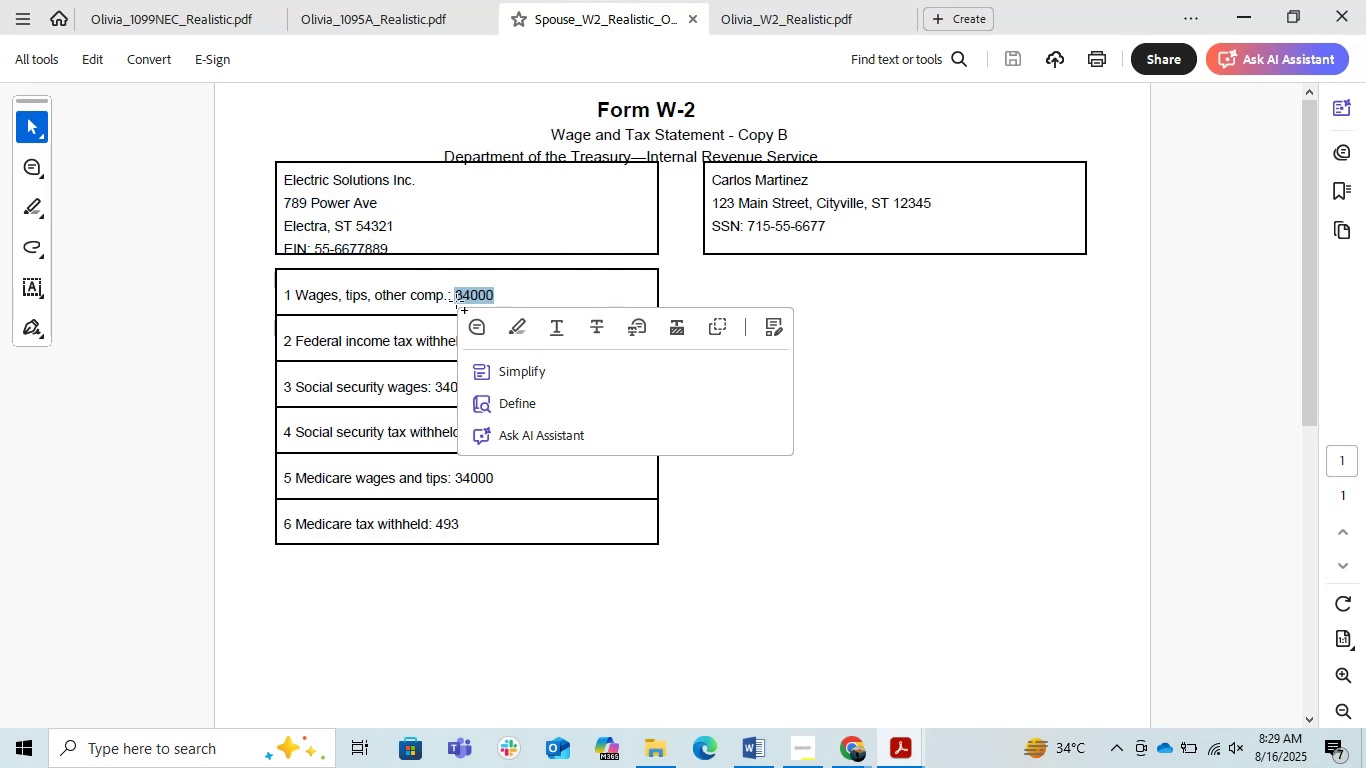 
key(Control+C)
 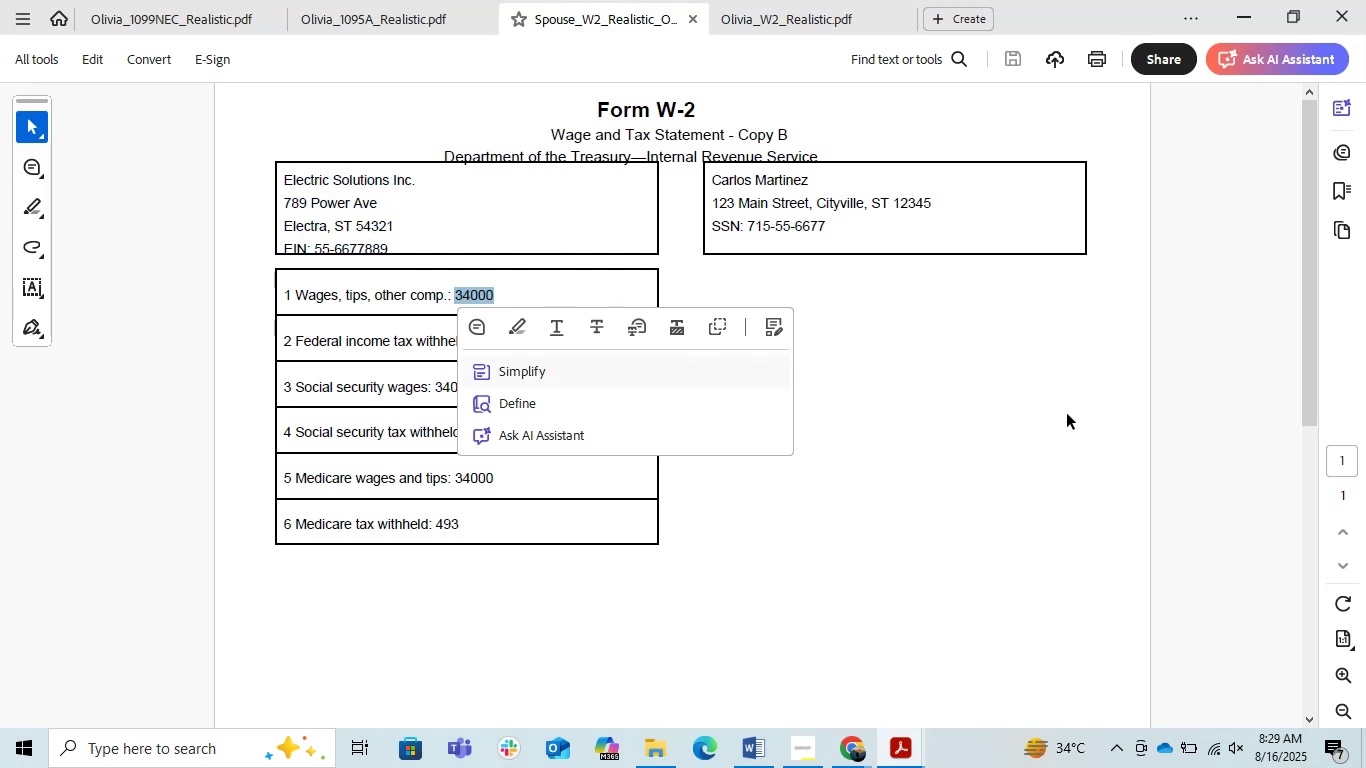 
key(Alt+AltLeft)
 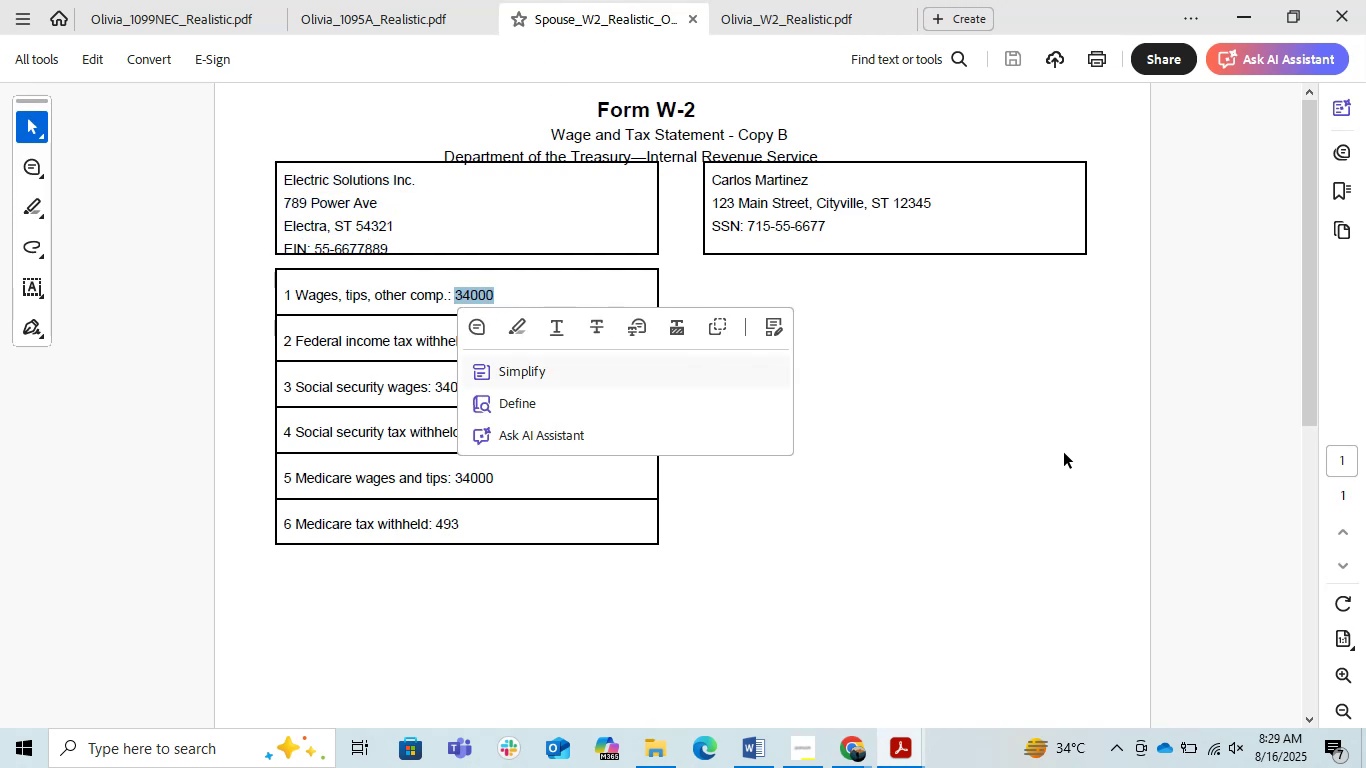 
key(Alt+Tab)
 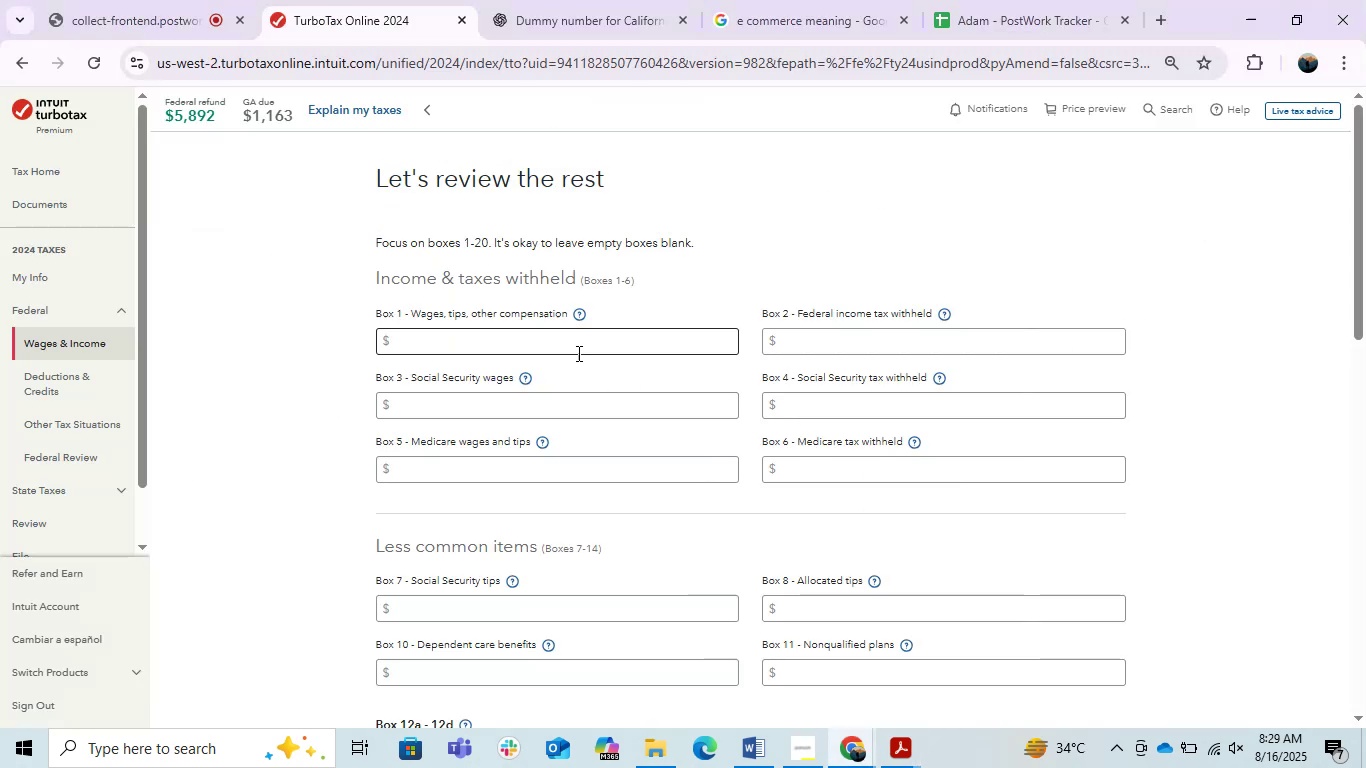 
key(Control+V)
 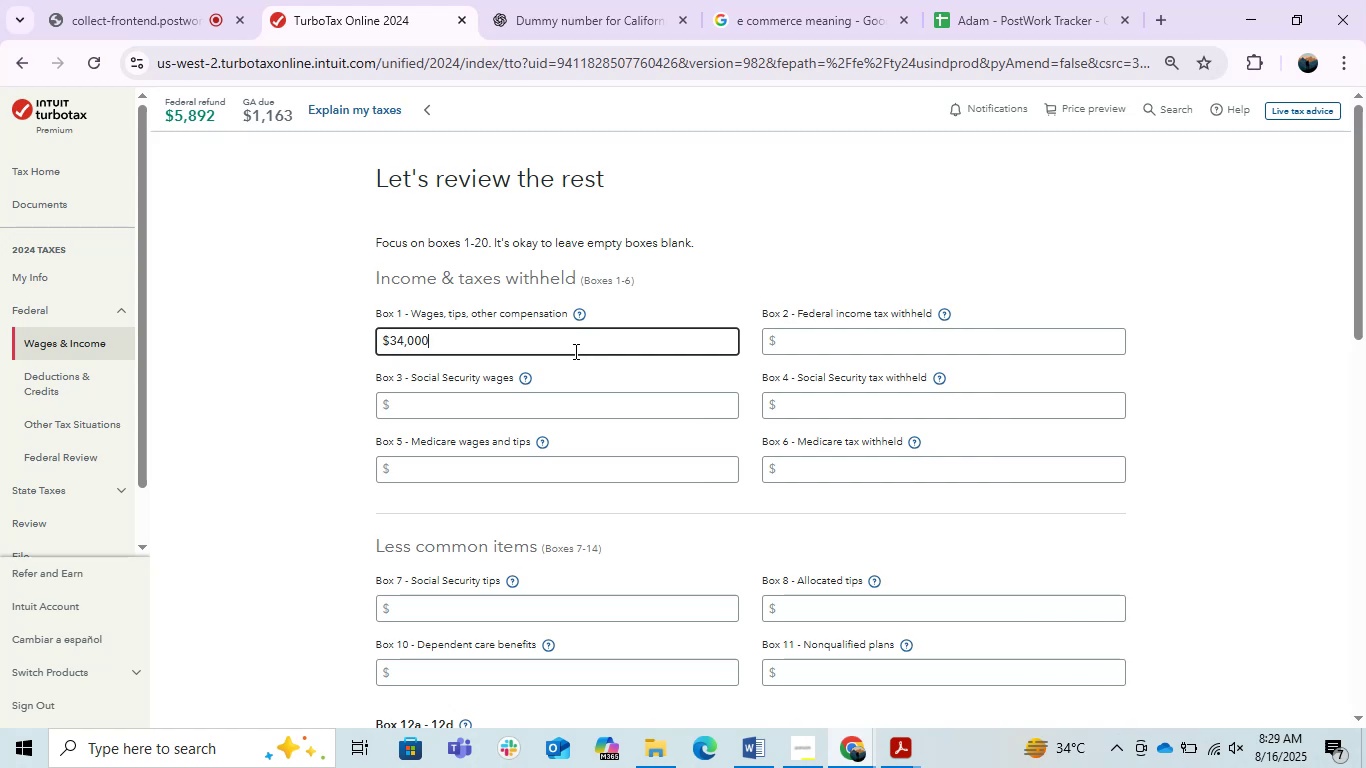 
key(Tab)
 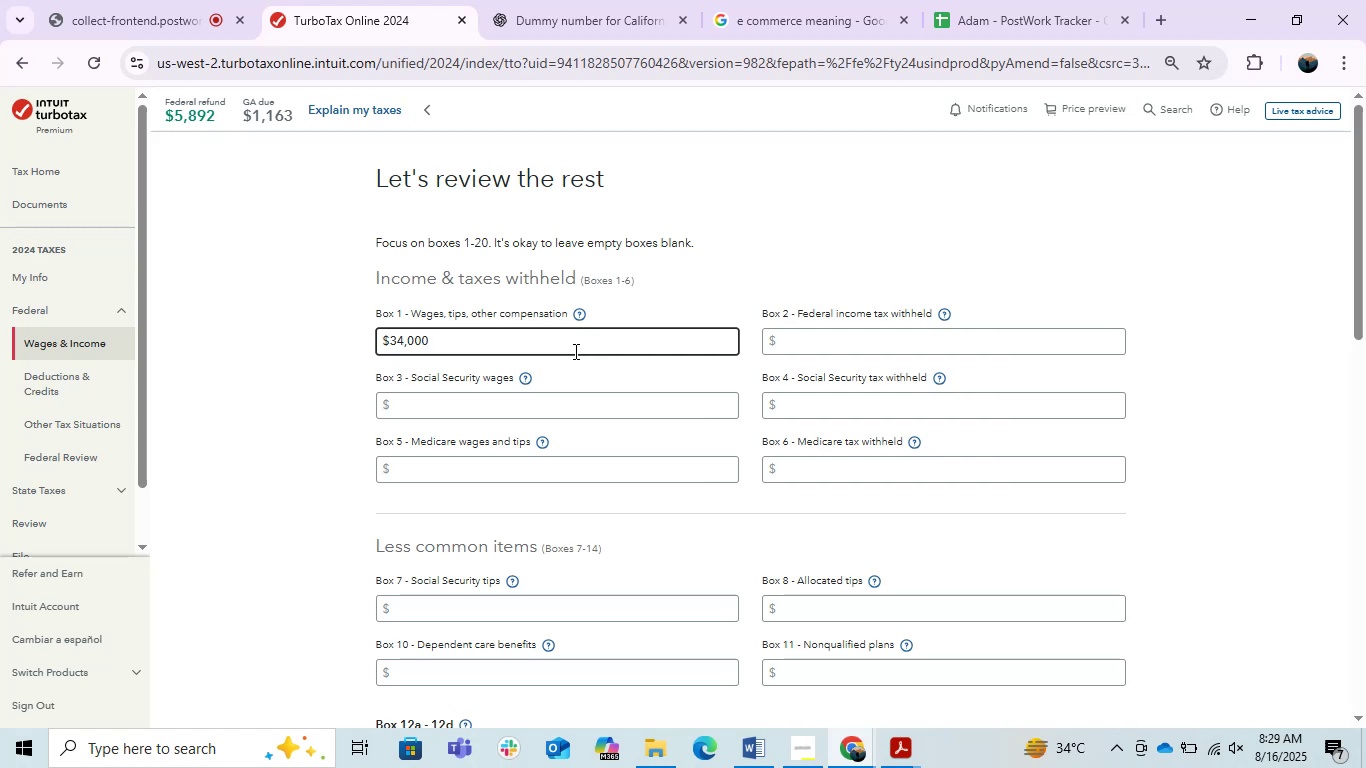 
key(Tab)
 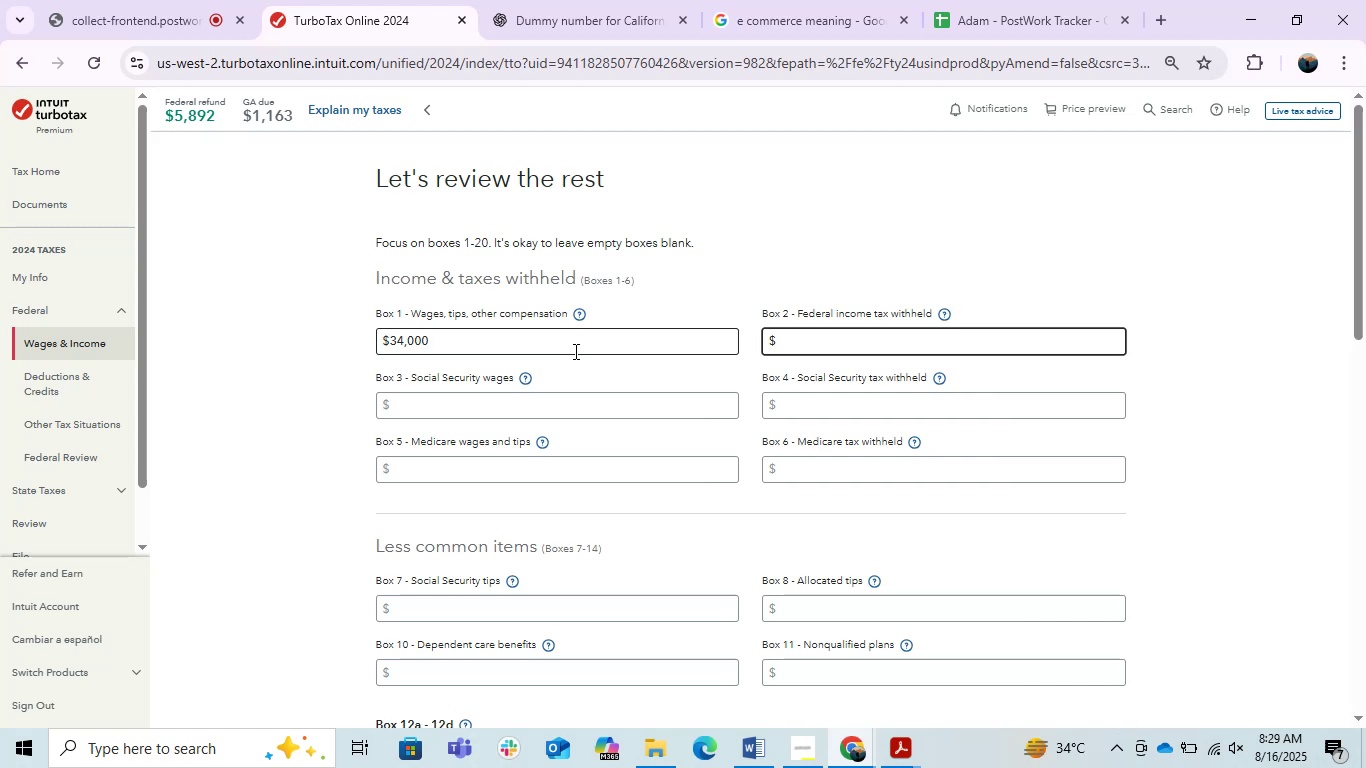 
key(Numpad2)
 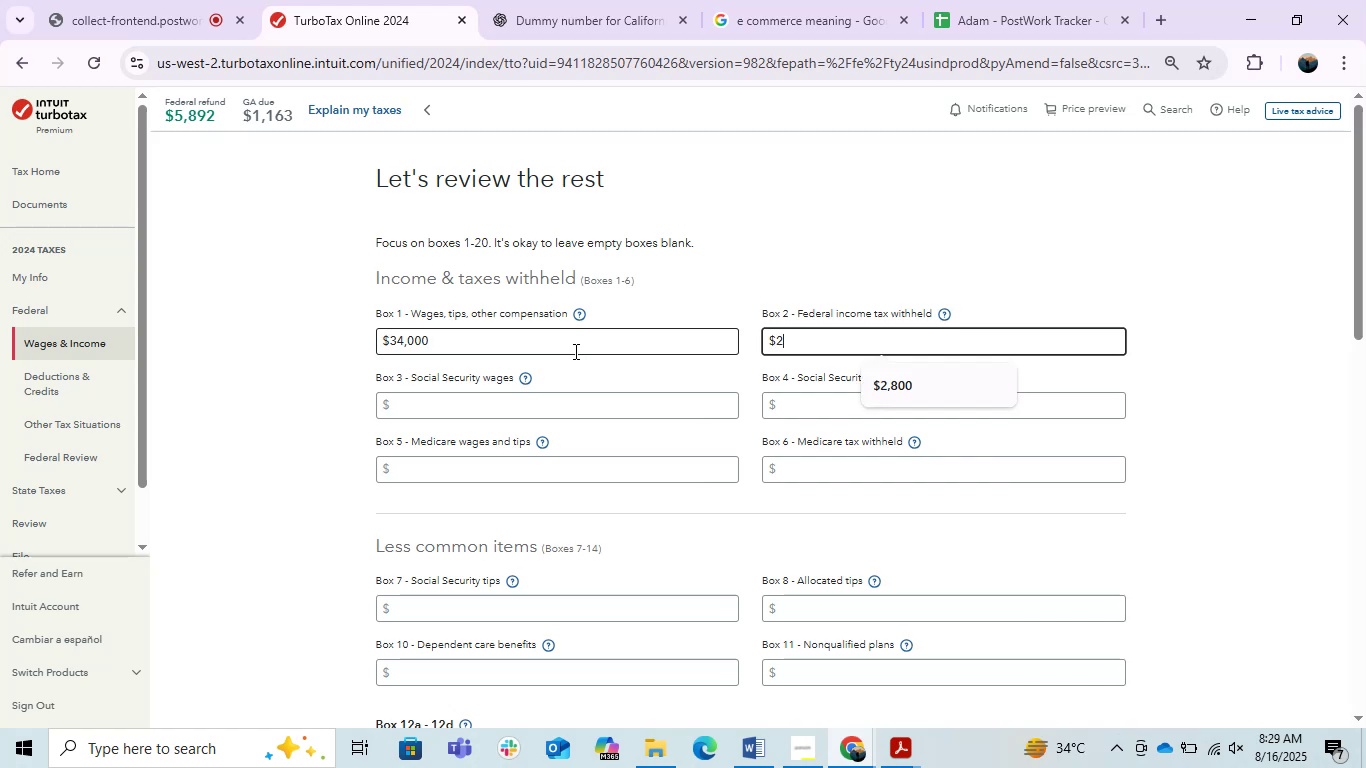 
key(Numpad7)
 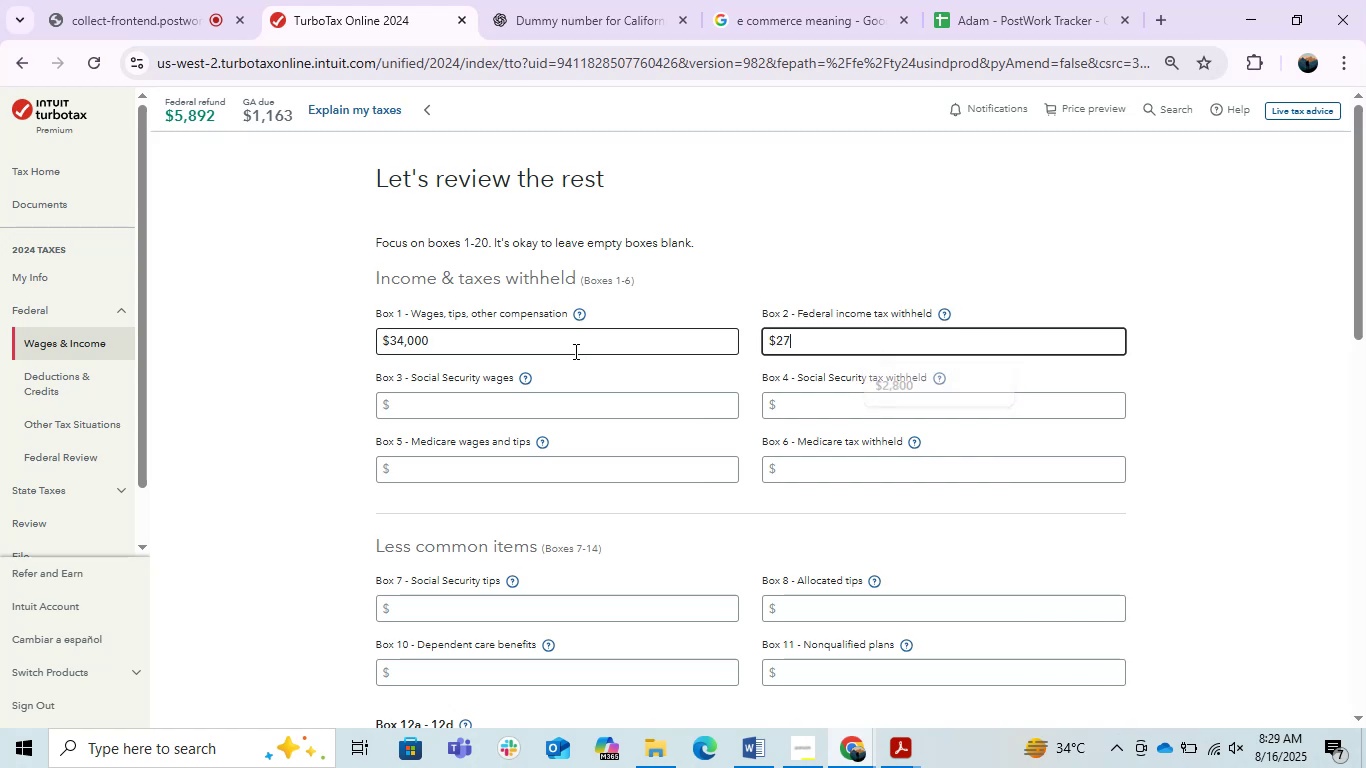 
key(Numpad0)
 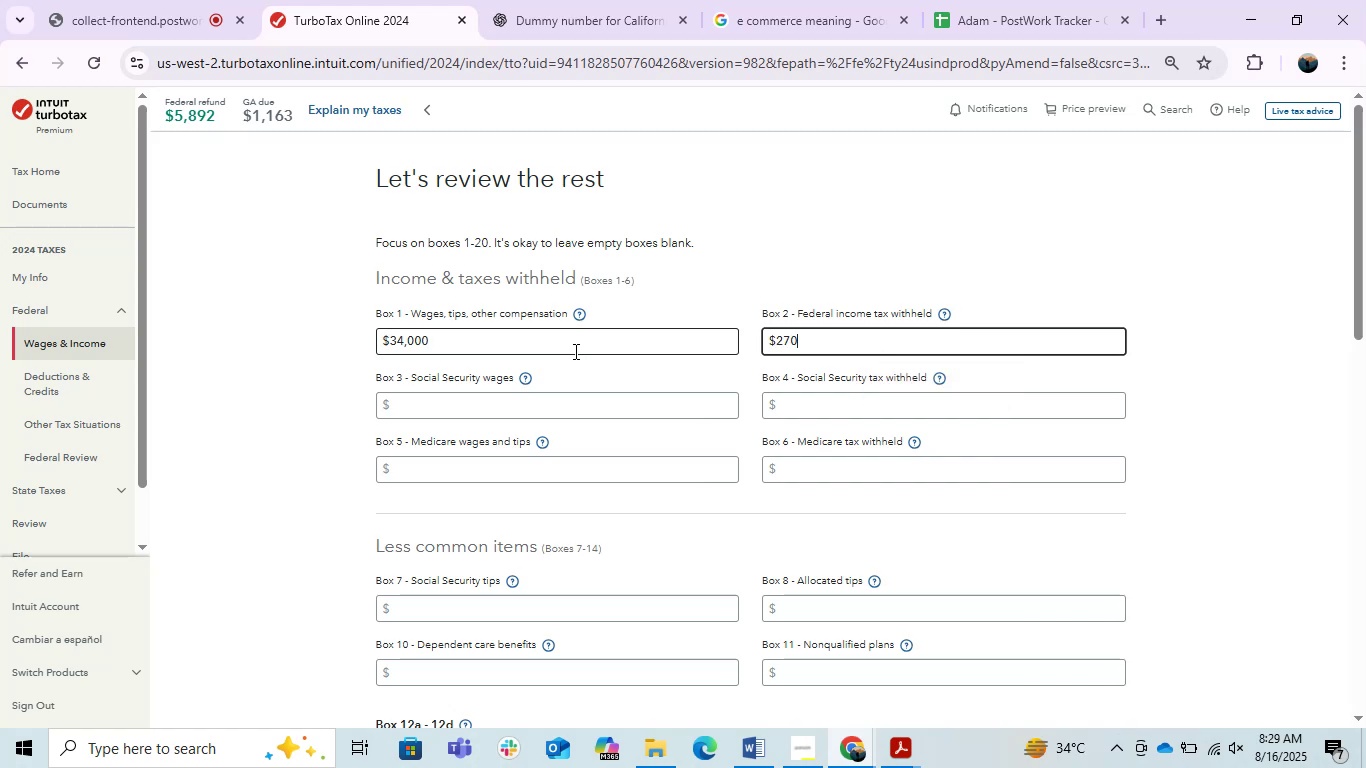 
key(Numpad0)
 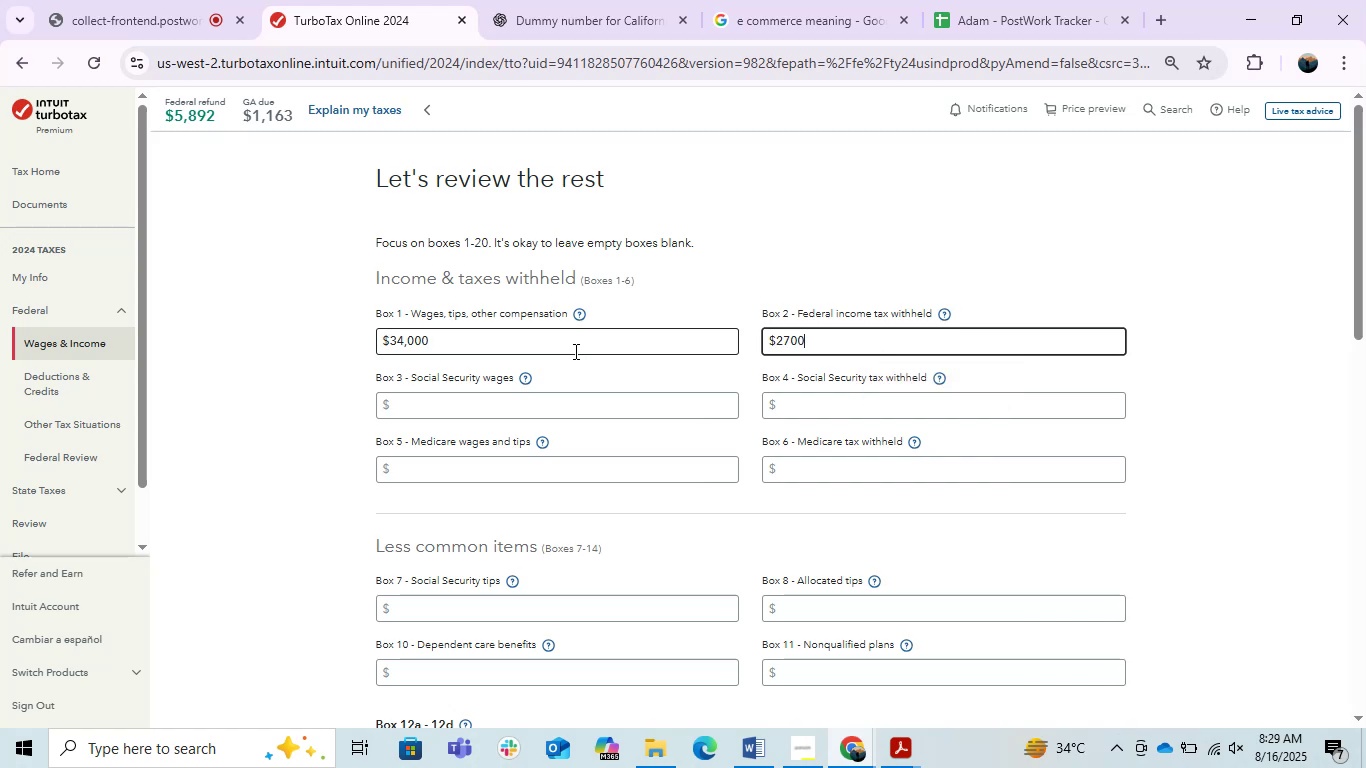 
key(Numpad0)
 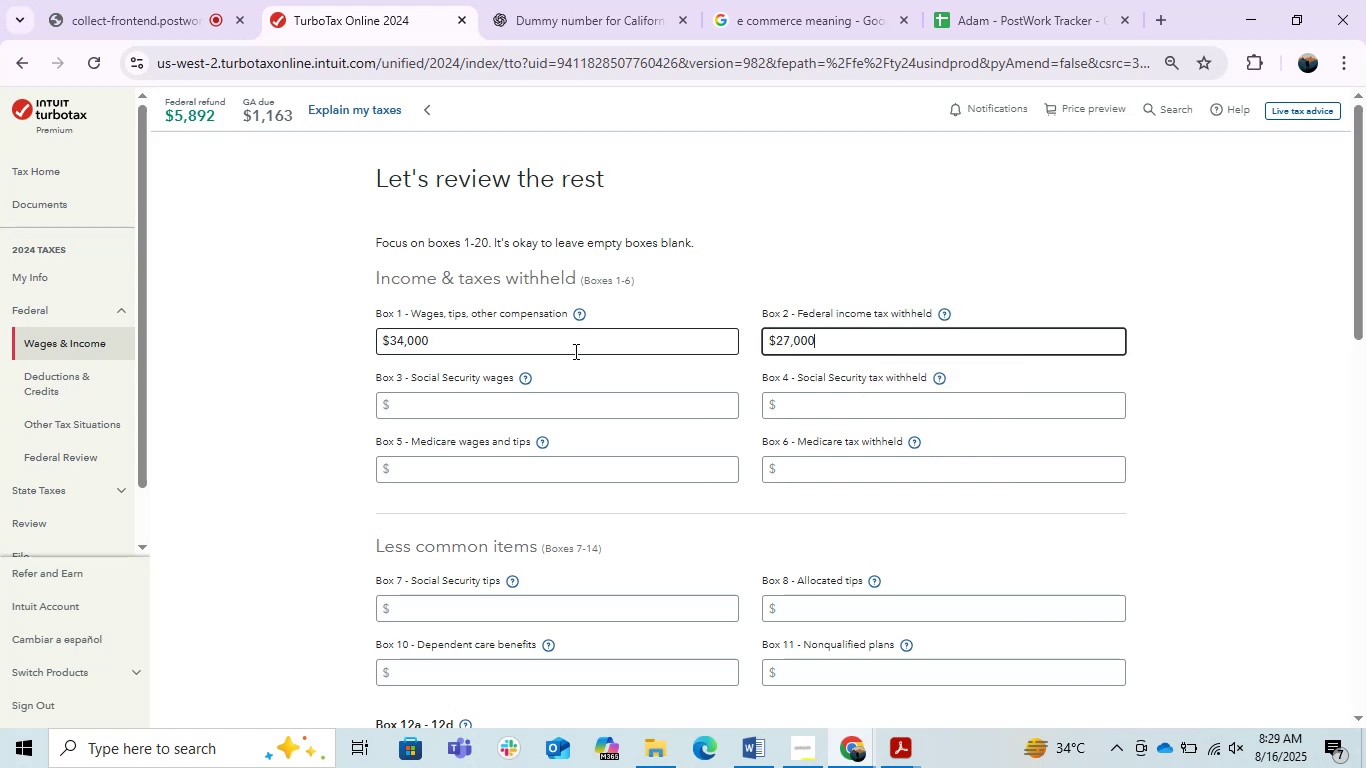 
key(Tab)
 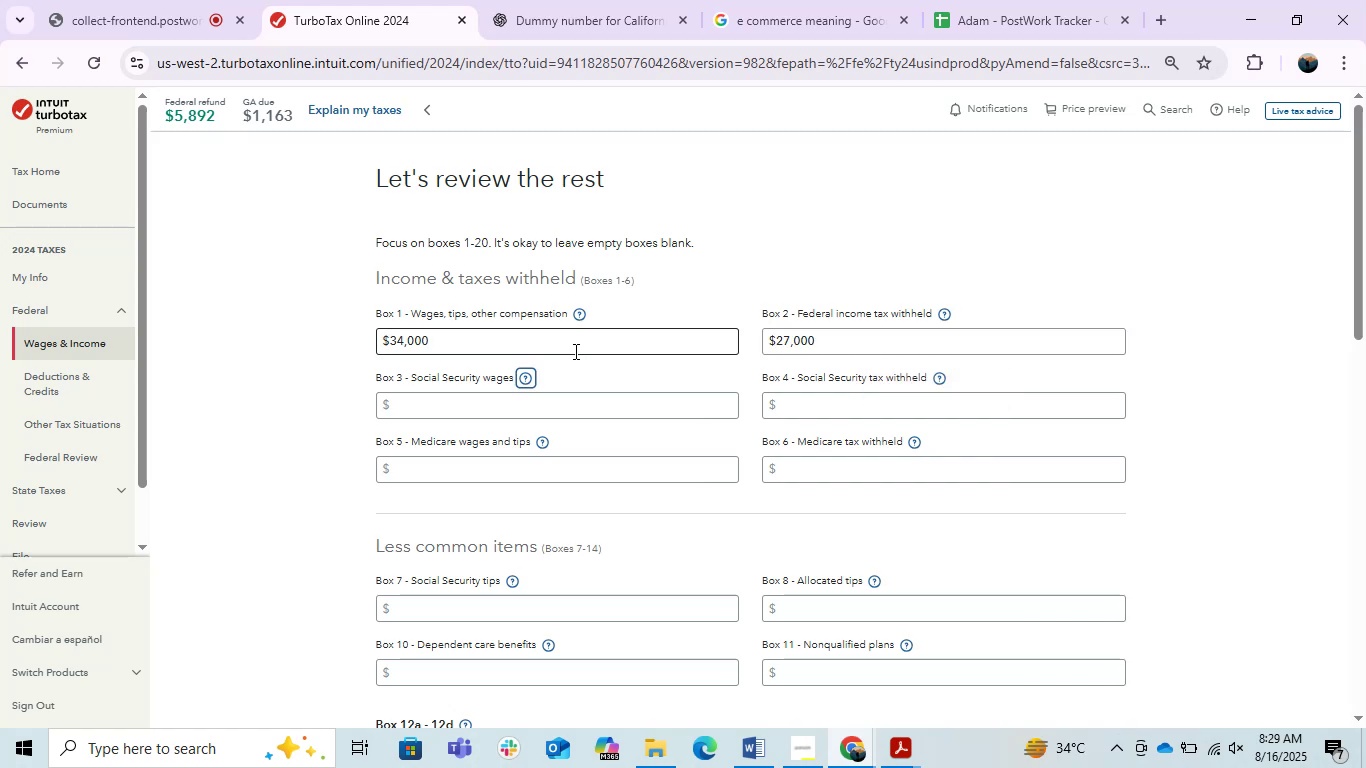 
key(Tab)
 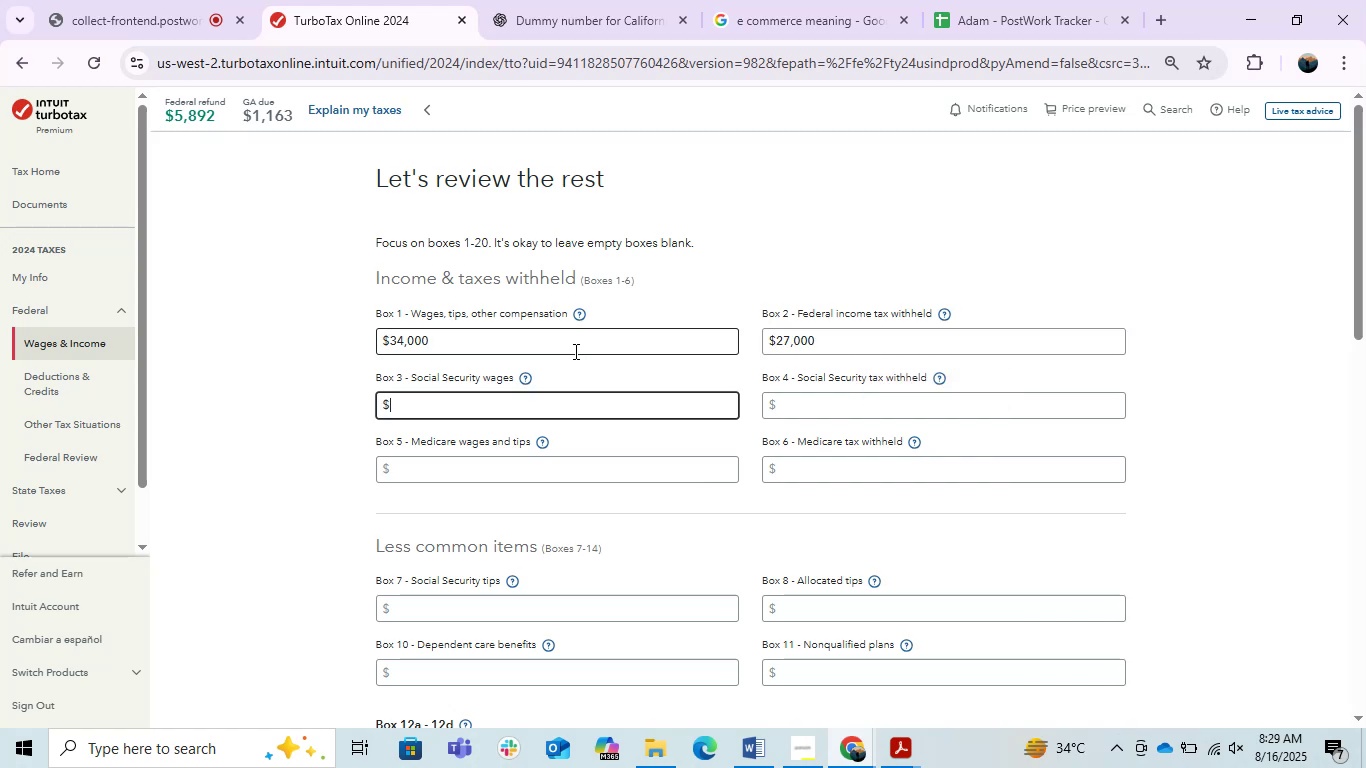 
key(Alt+AltLeft)
 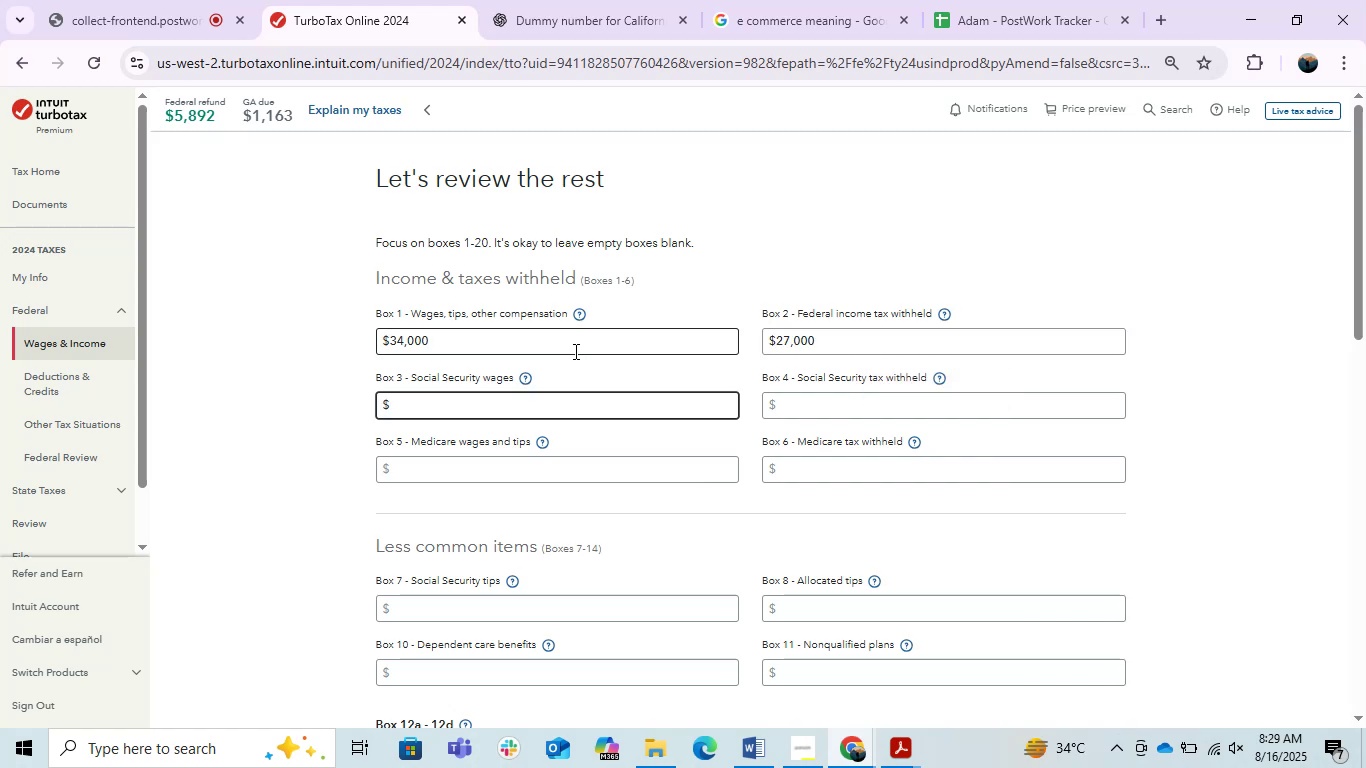 
key(Alt+Tab)
 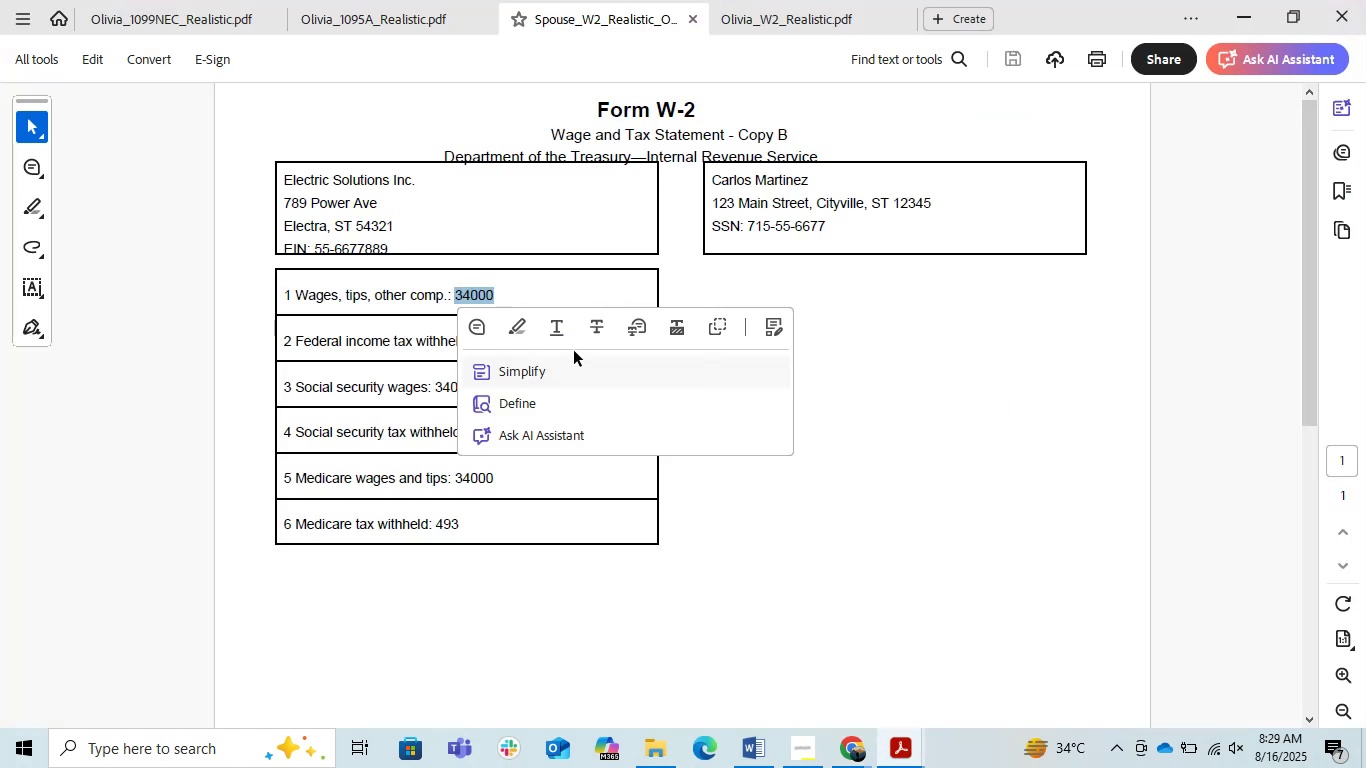 
left_click([1109, 380])
 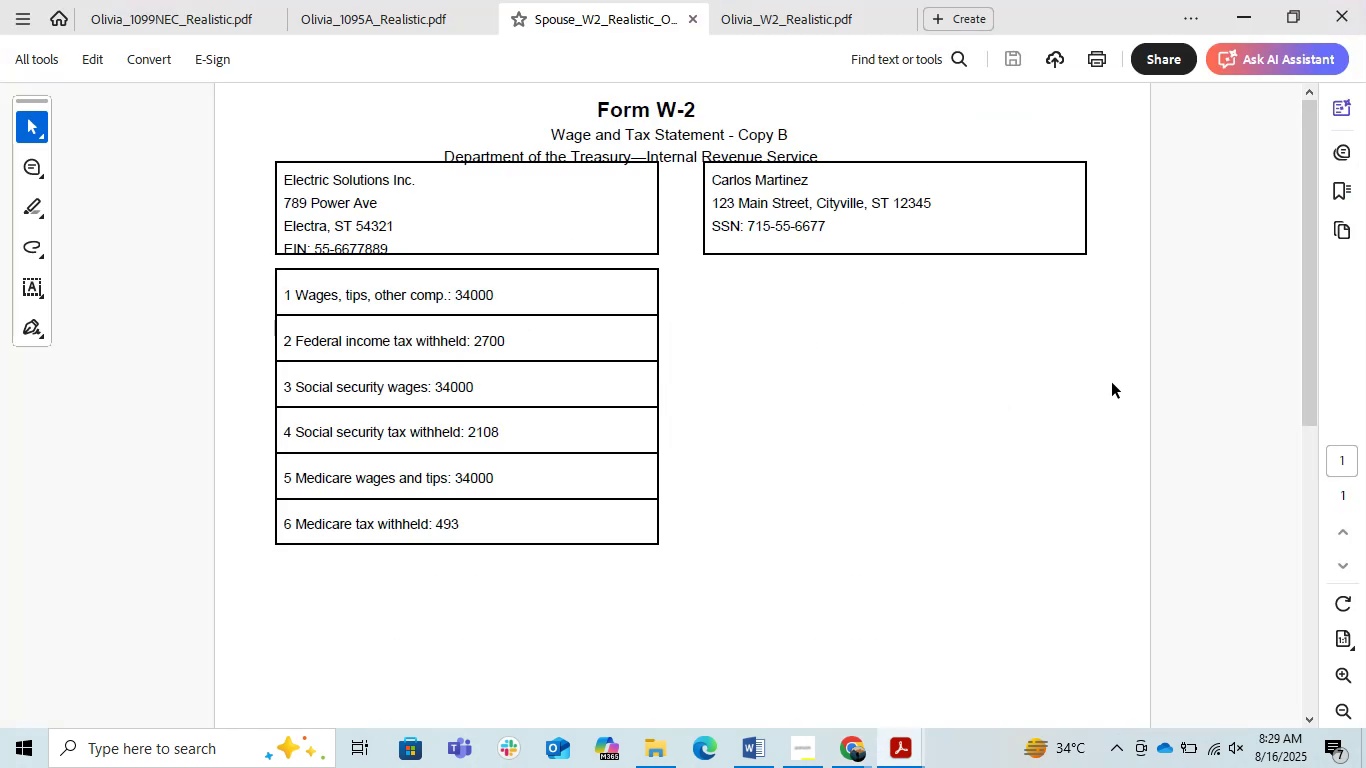 
key(Alt+Tab)
 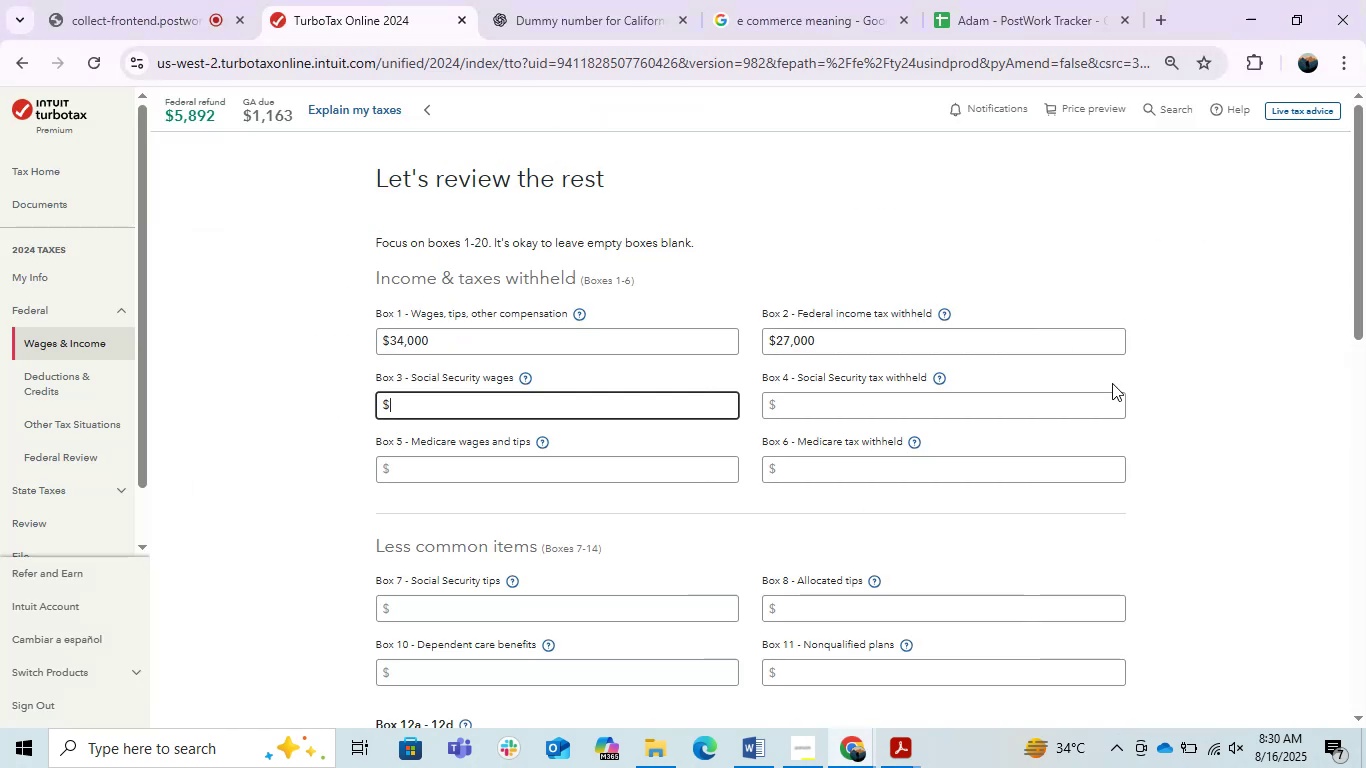 
key(Alt+AltLeft)
 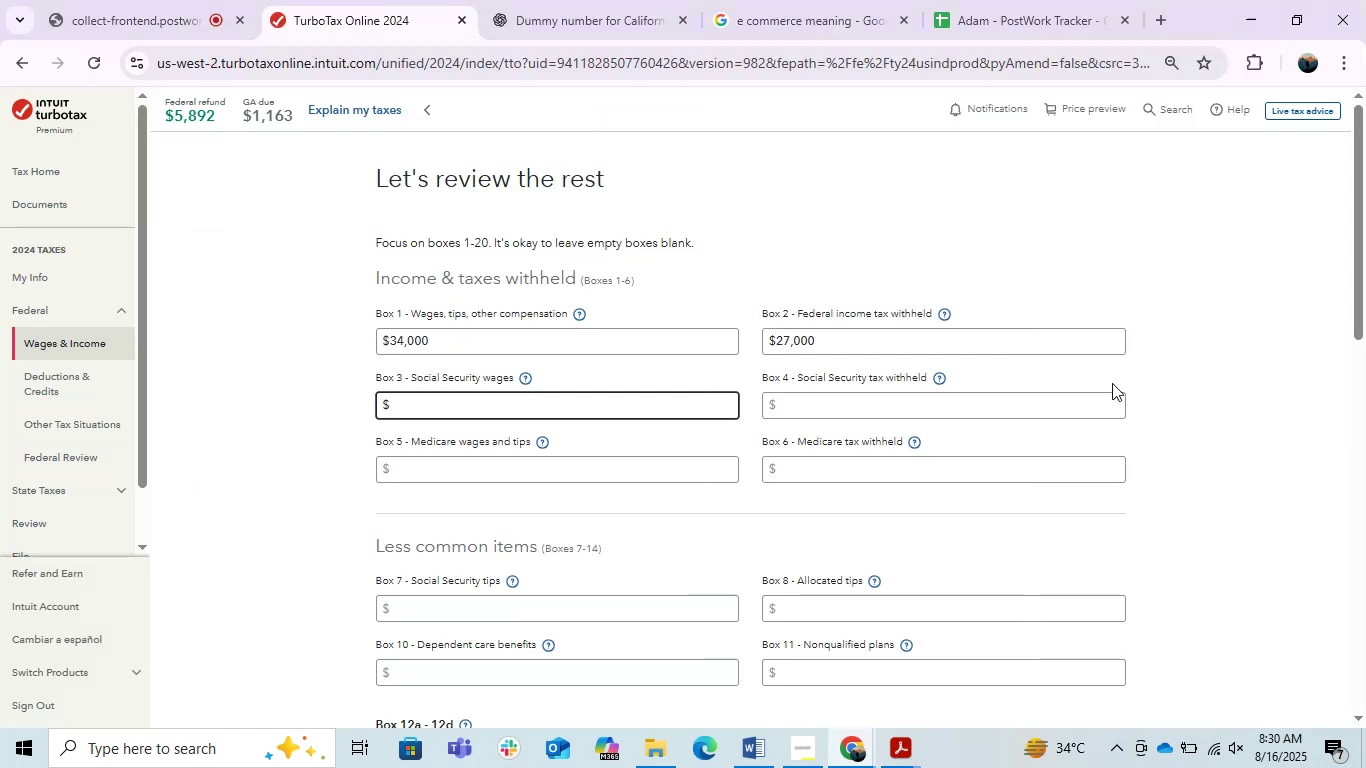 
key(Alt+Tab)
 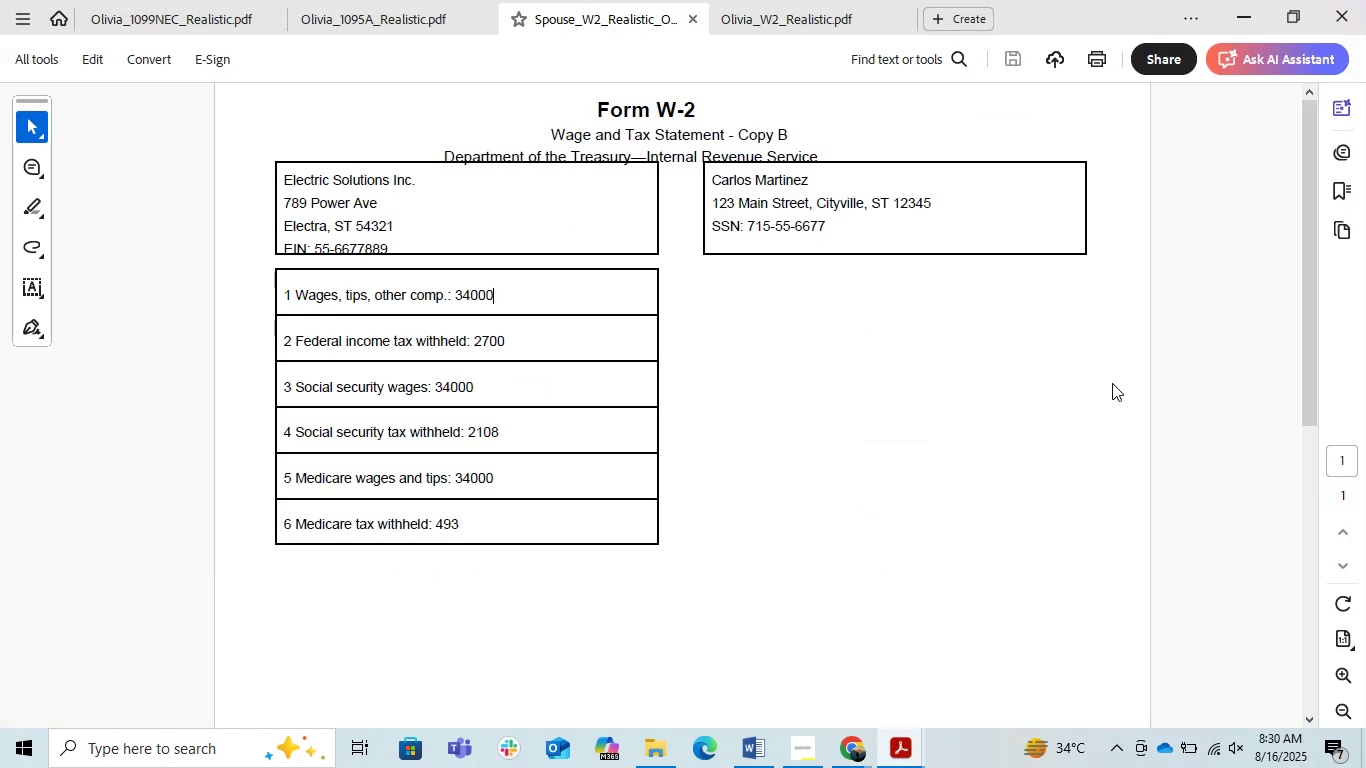 
key(Alt+AltLeft)
 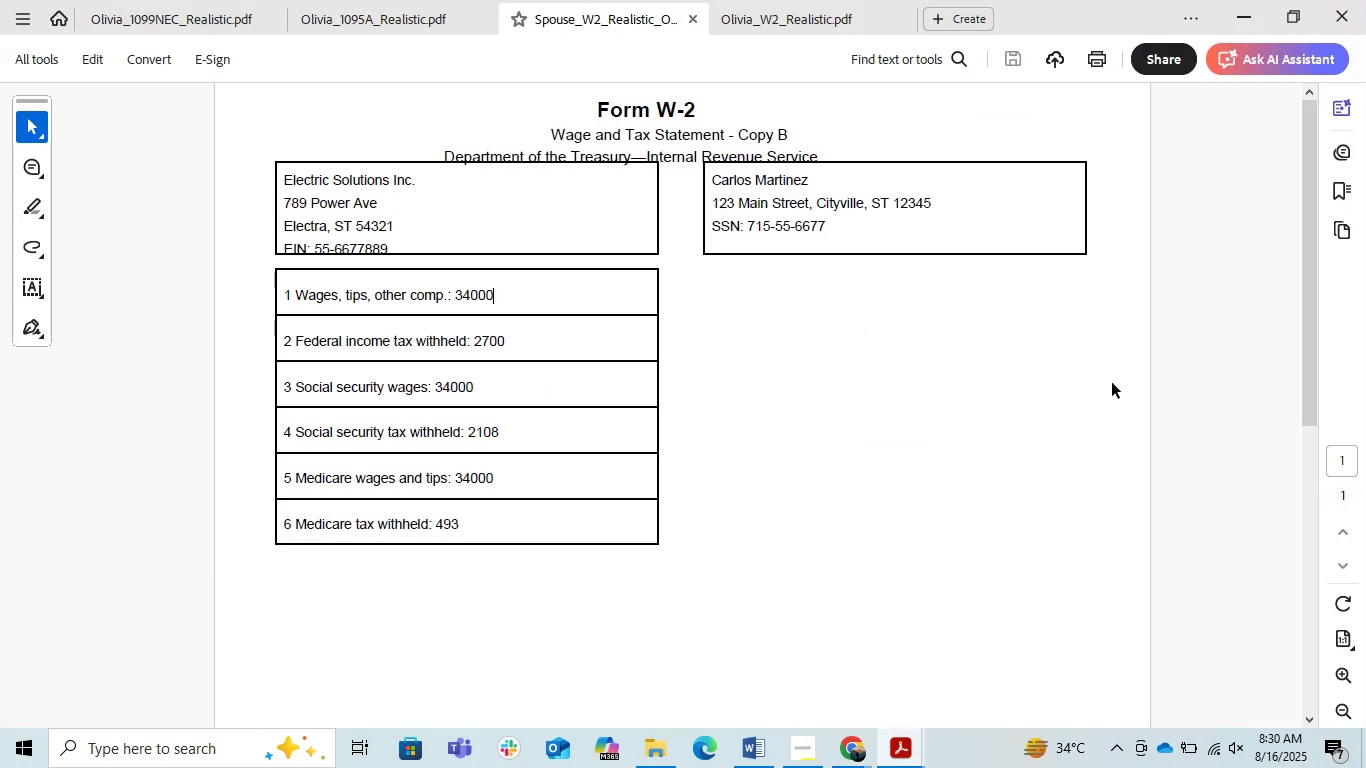 
key(Alt+Tab)
 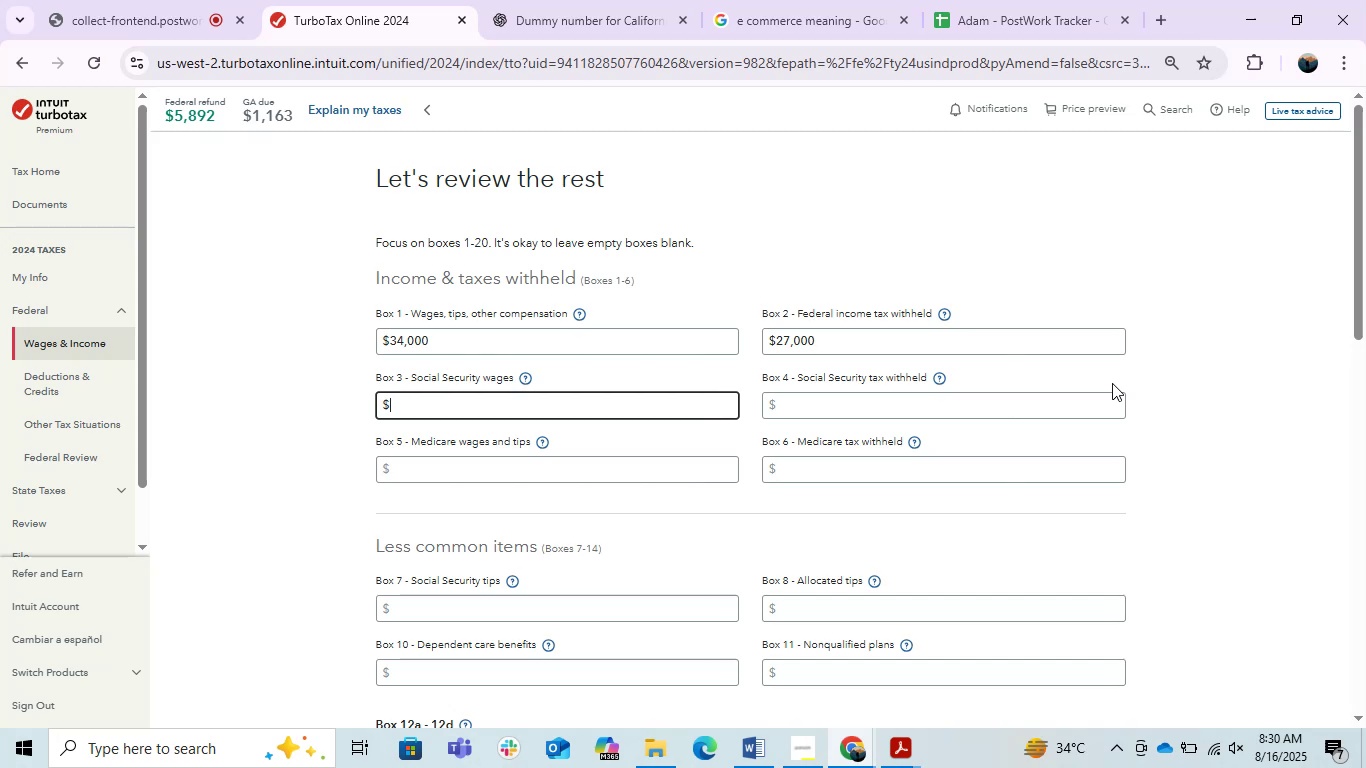 
key(Shift+Tab)
 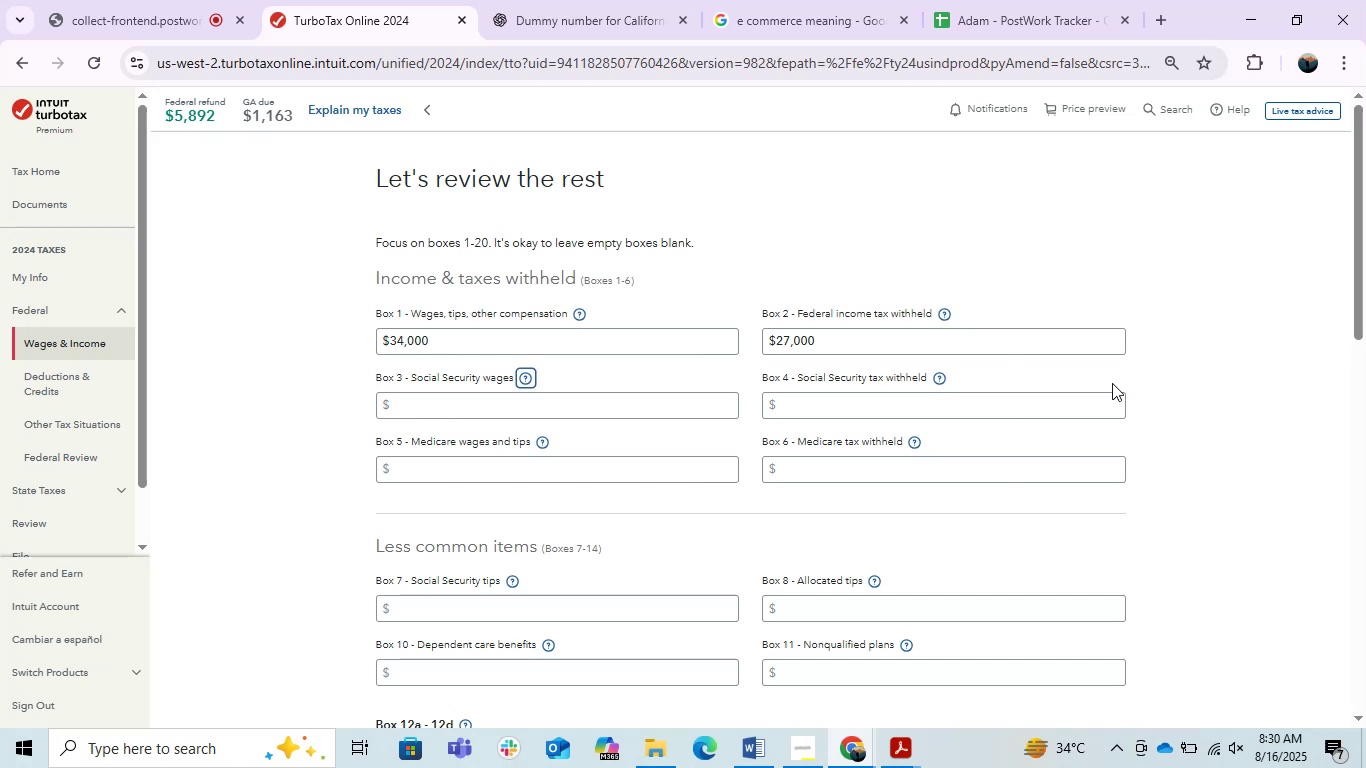 
key(Shift+Tab)
 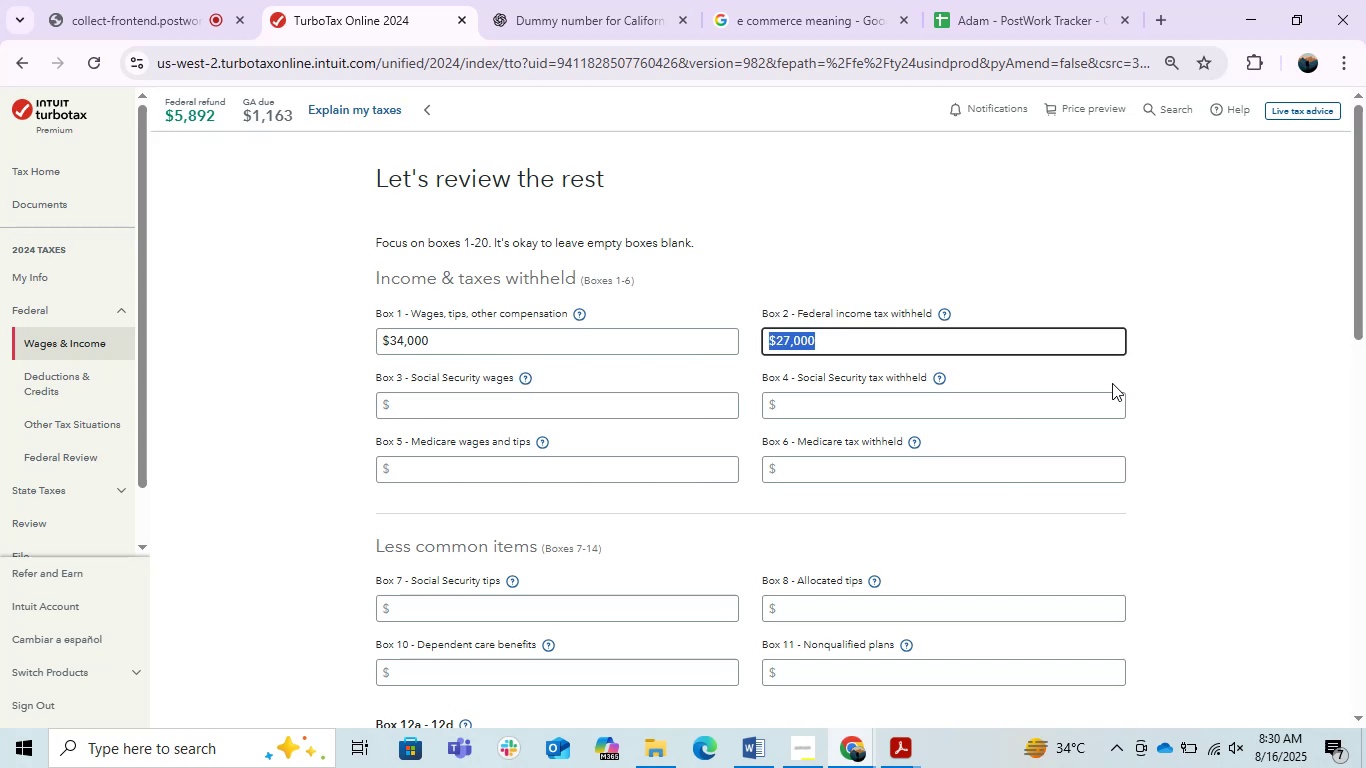 
key(ArrowRight)
 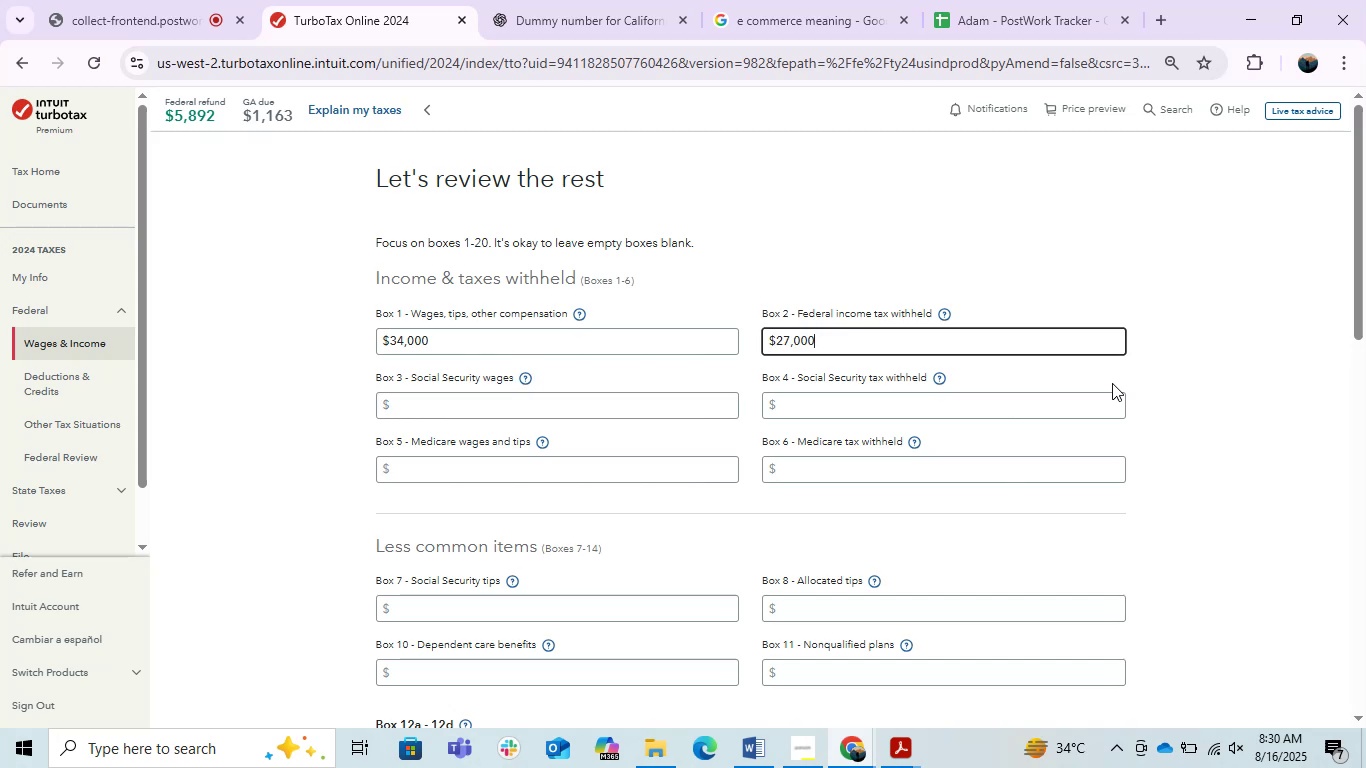 
key(Backspace)
 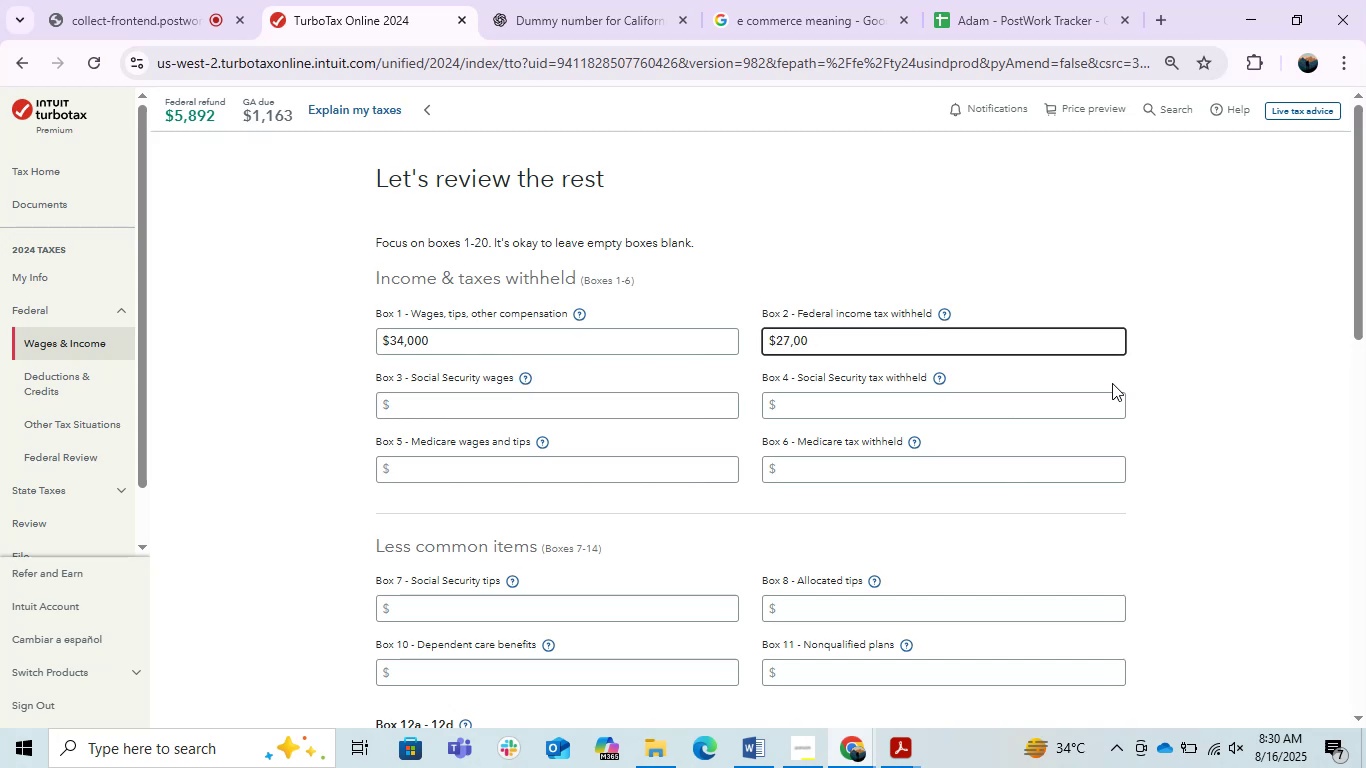 
key(Enter)
 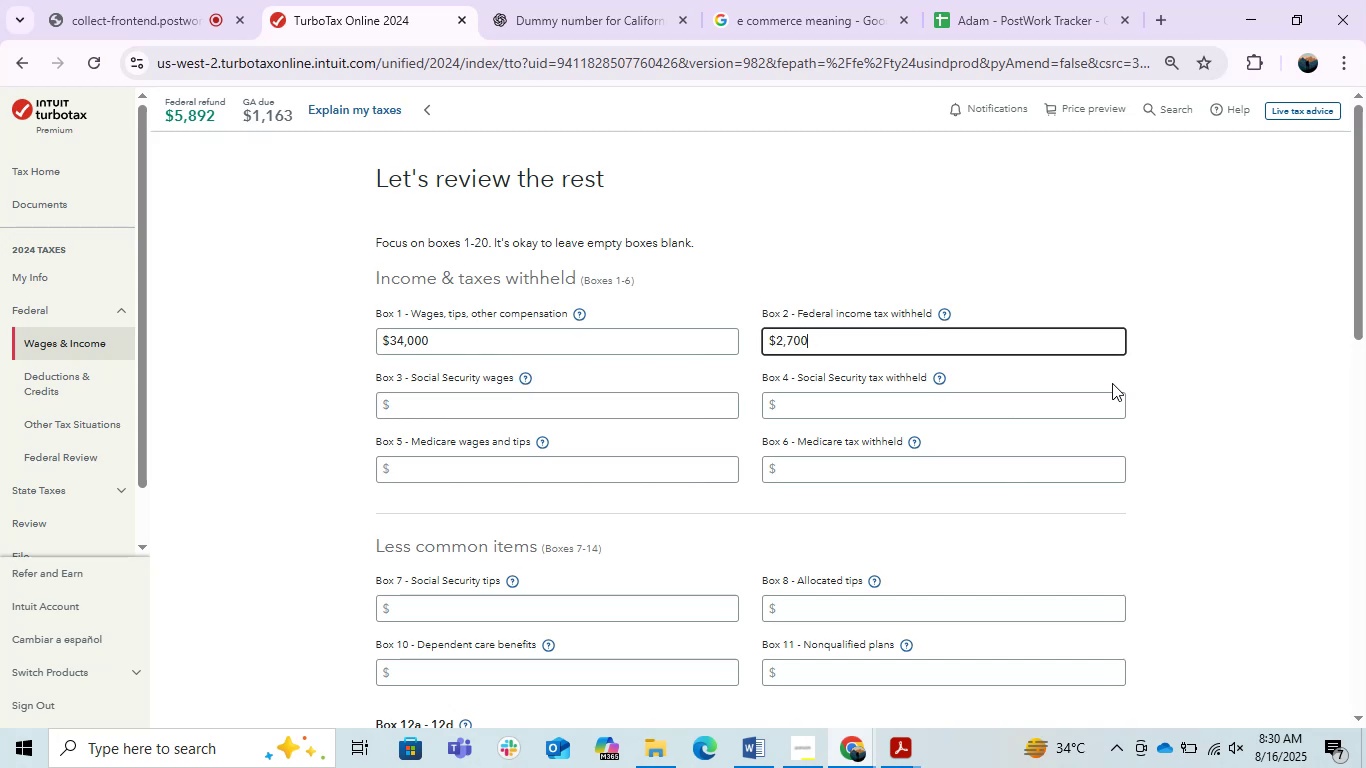 
key(Enter)
 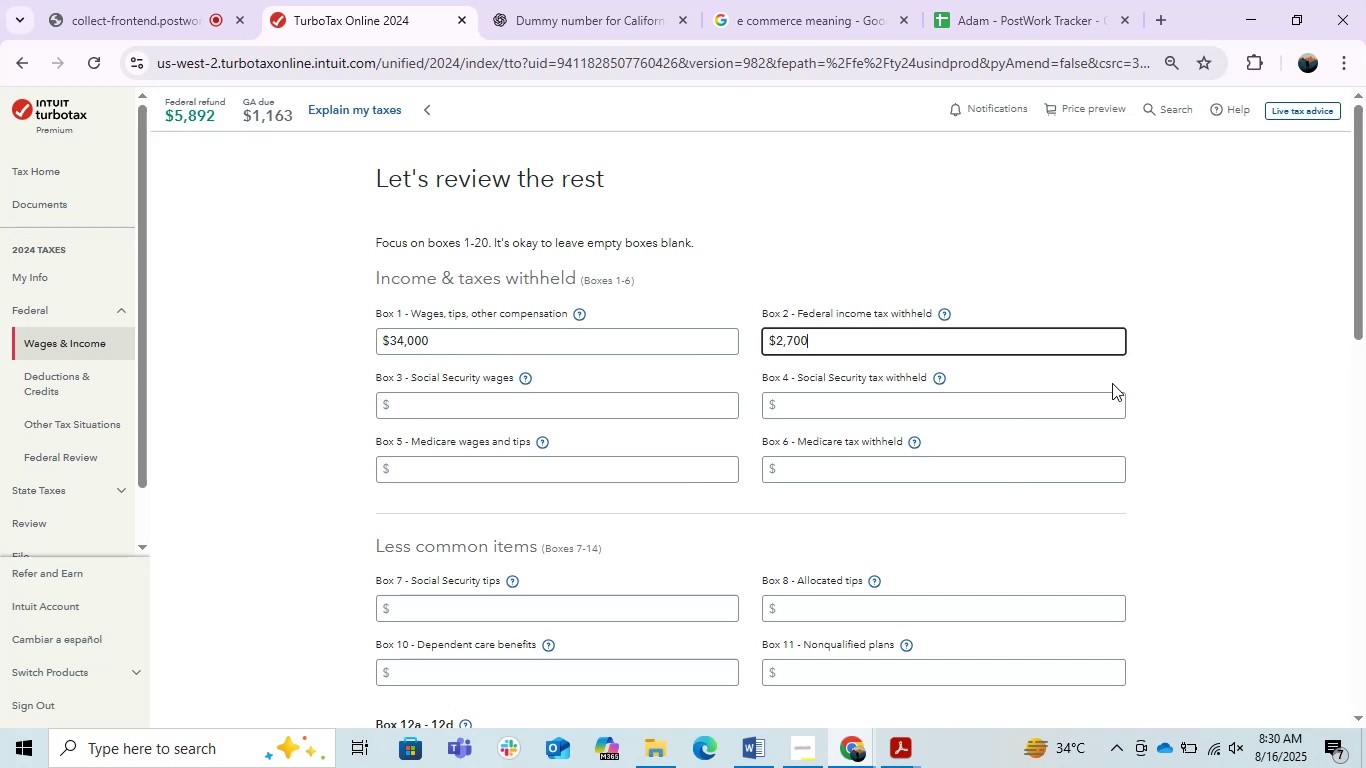 
key(Enter)
 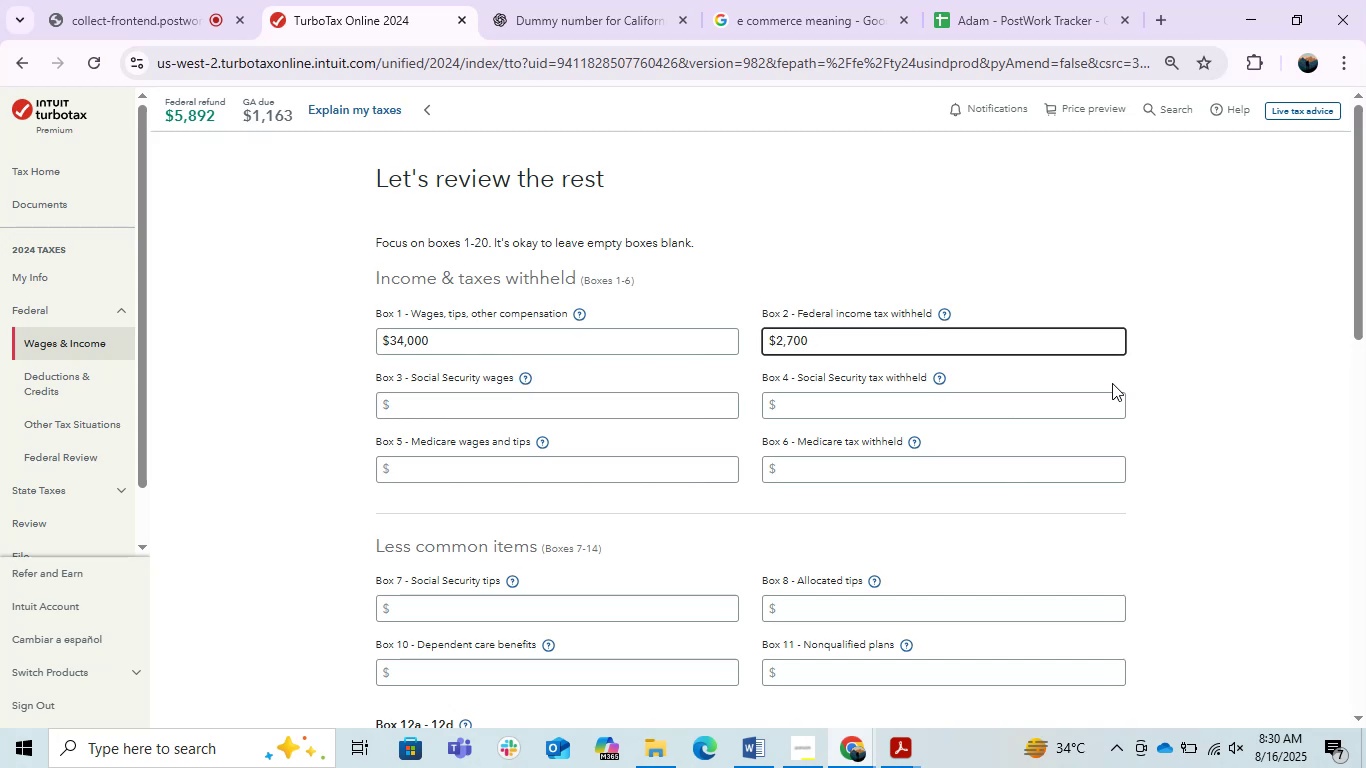 
key(Tab)
 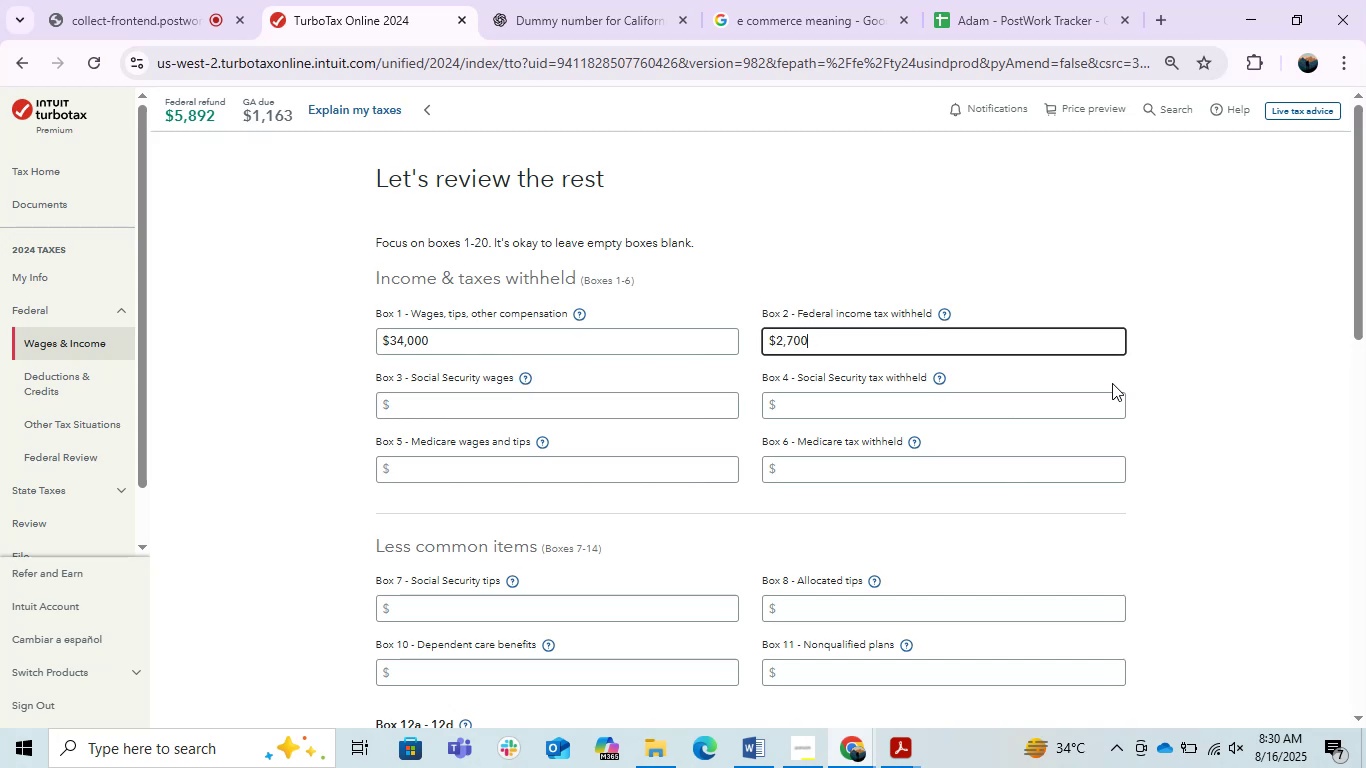 
key(Tab)
 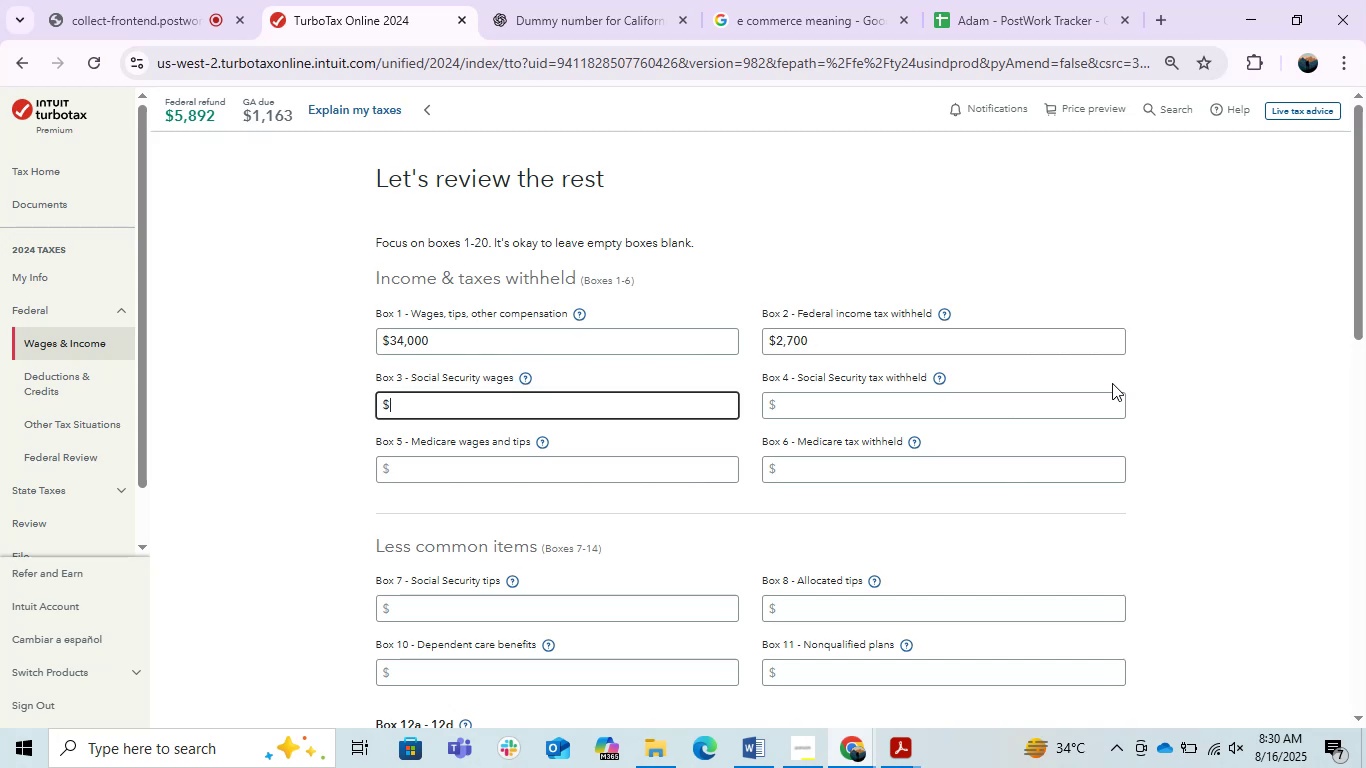 
key(Alt+AltLeft)
 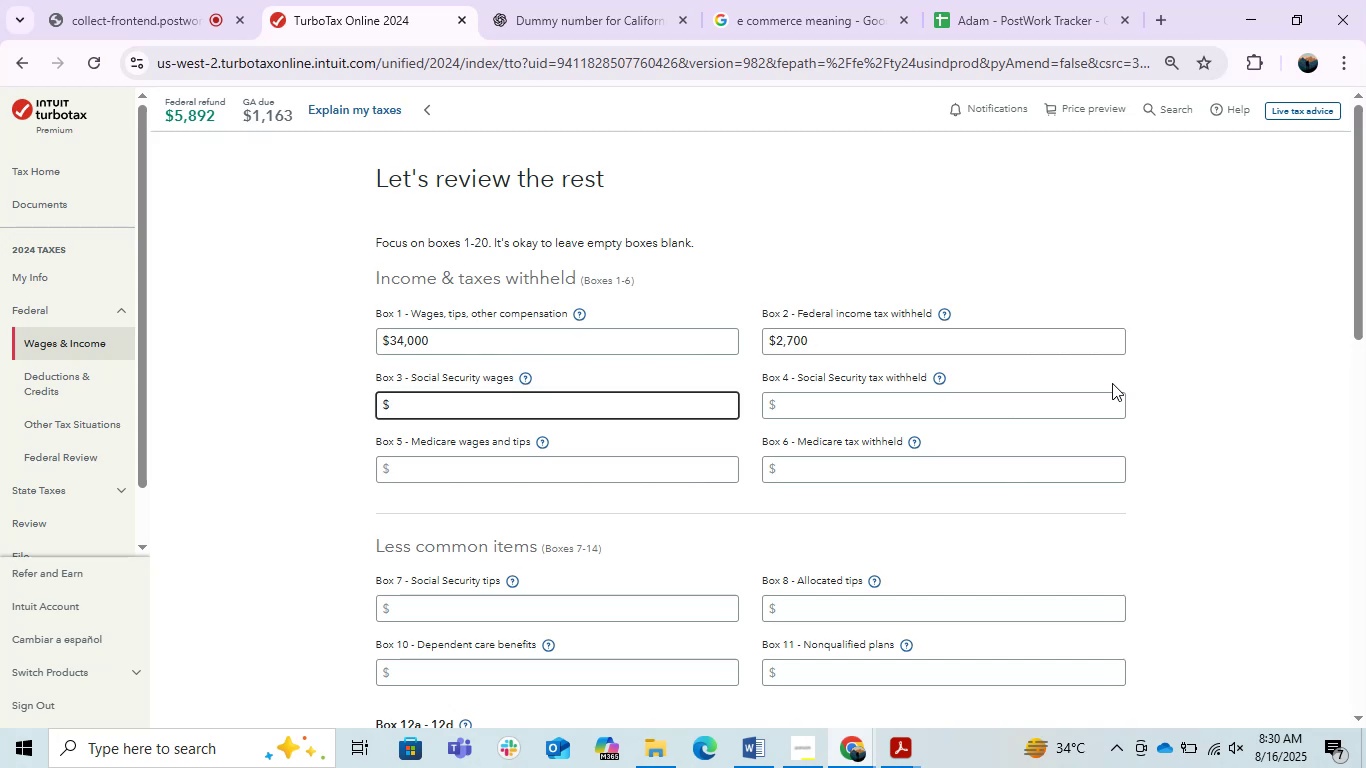 
key(Alt+Tab)
 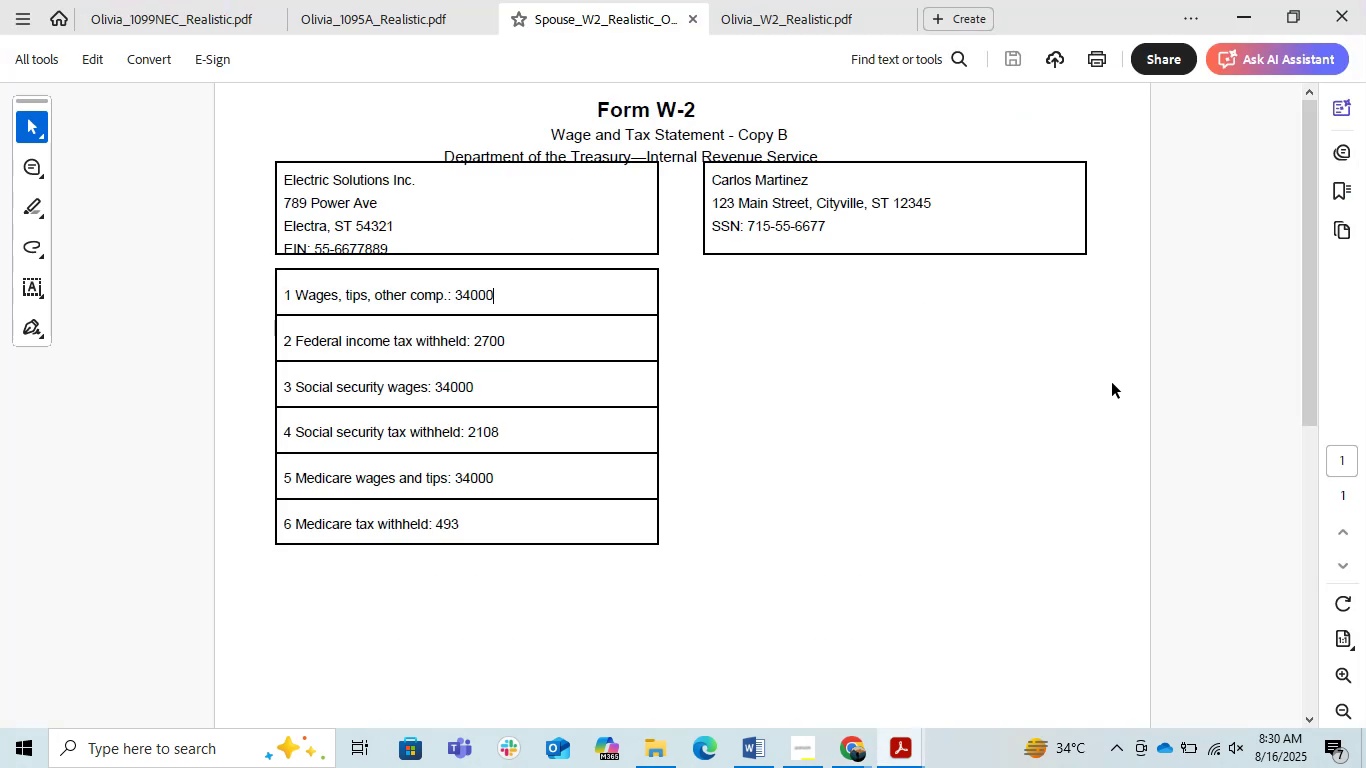 
key(Alt+AltLeft)
 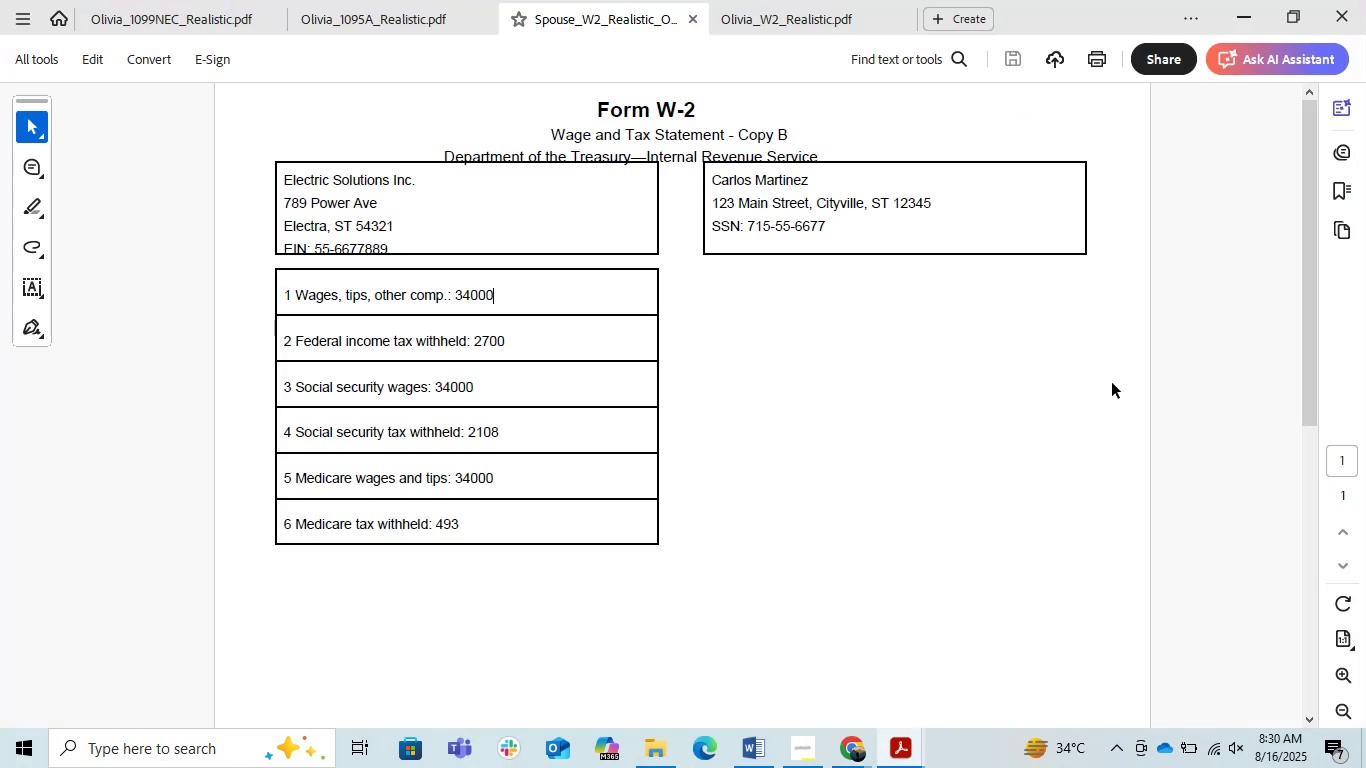 
key(Alt+Tab)
 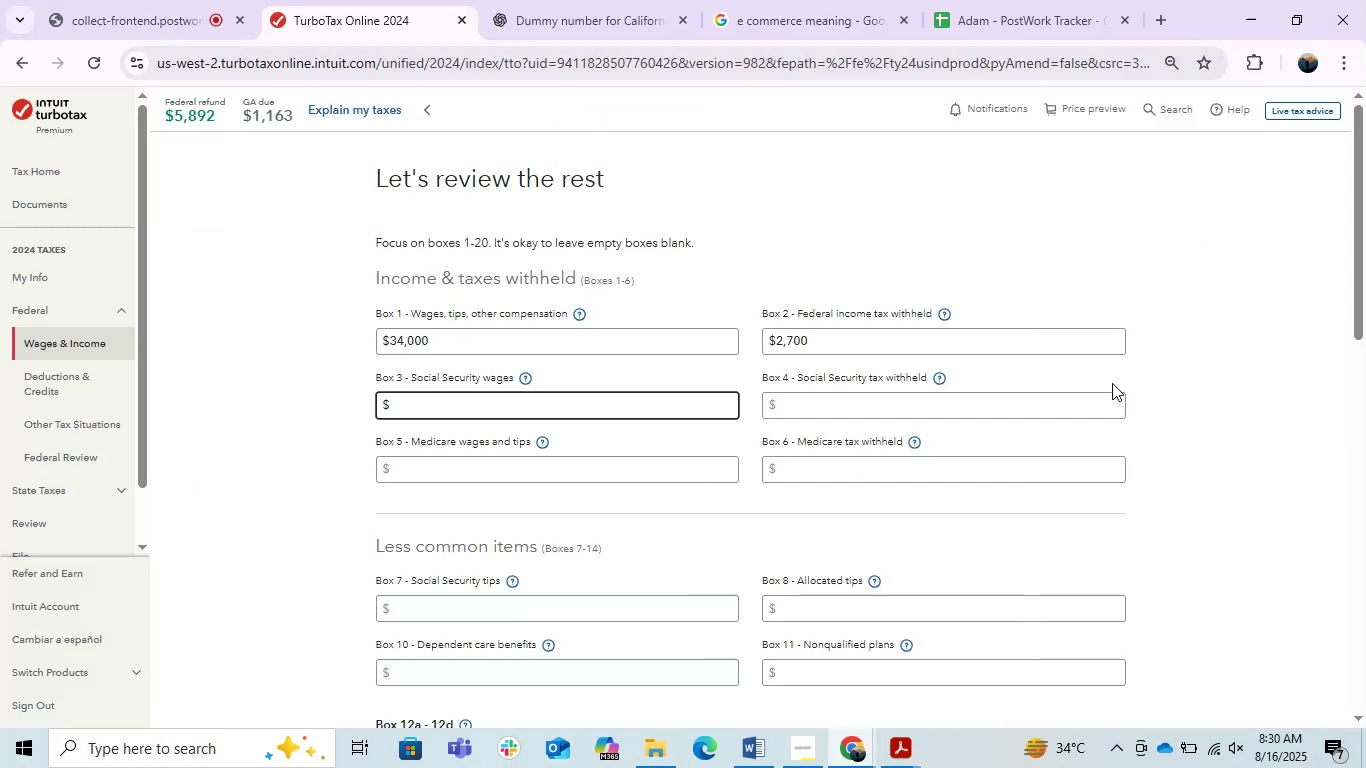 
key(Numpad3)
 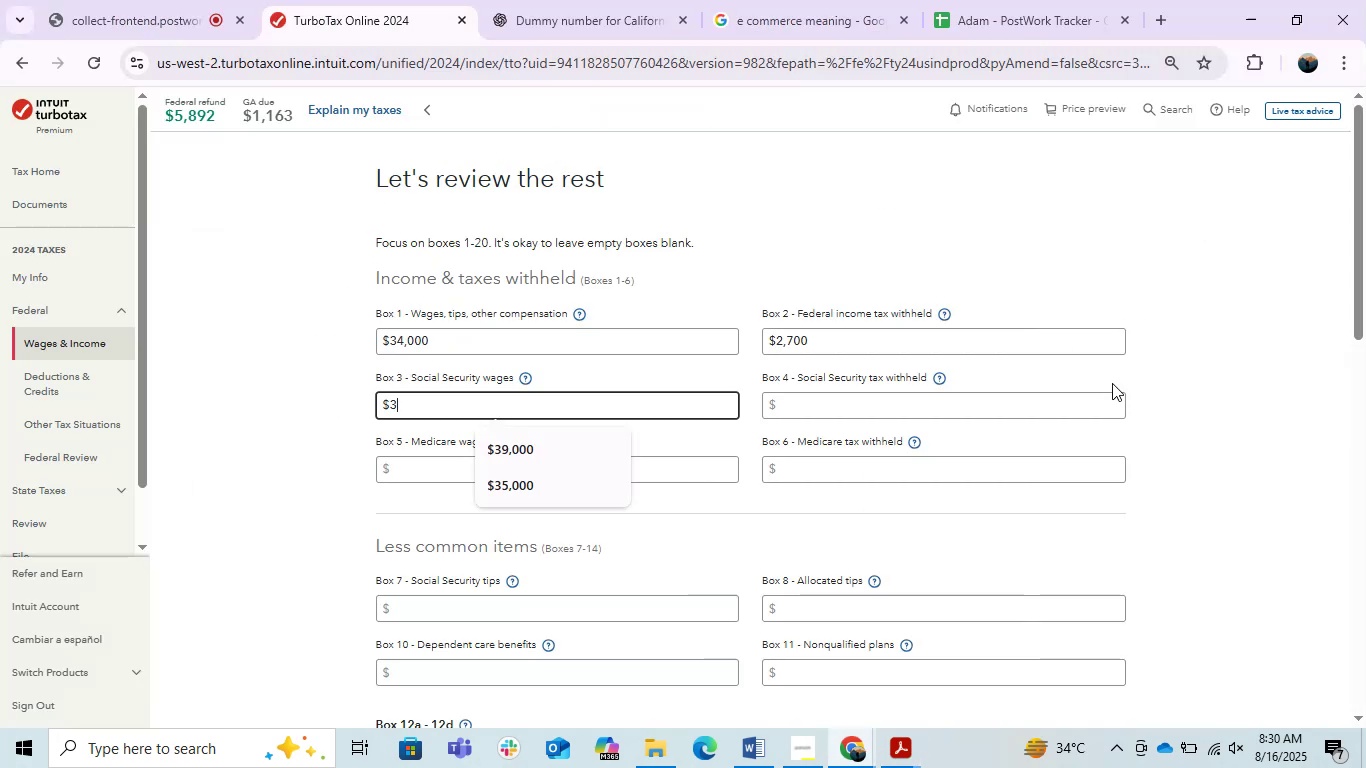 
key(Numpad4)
 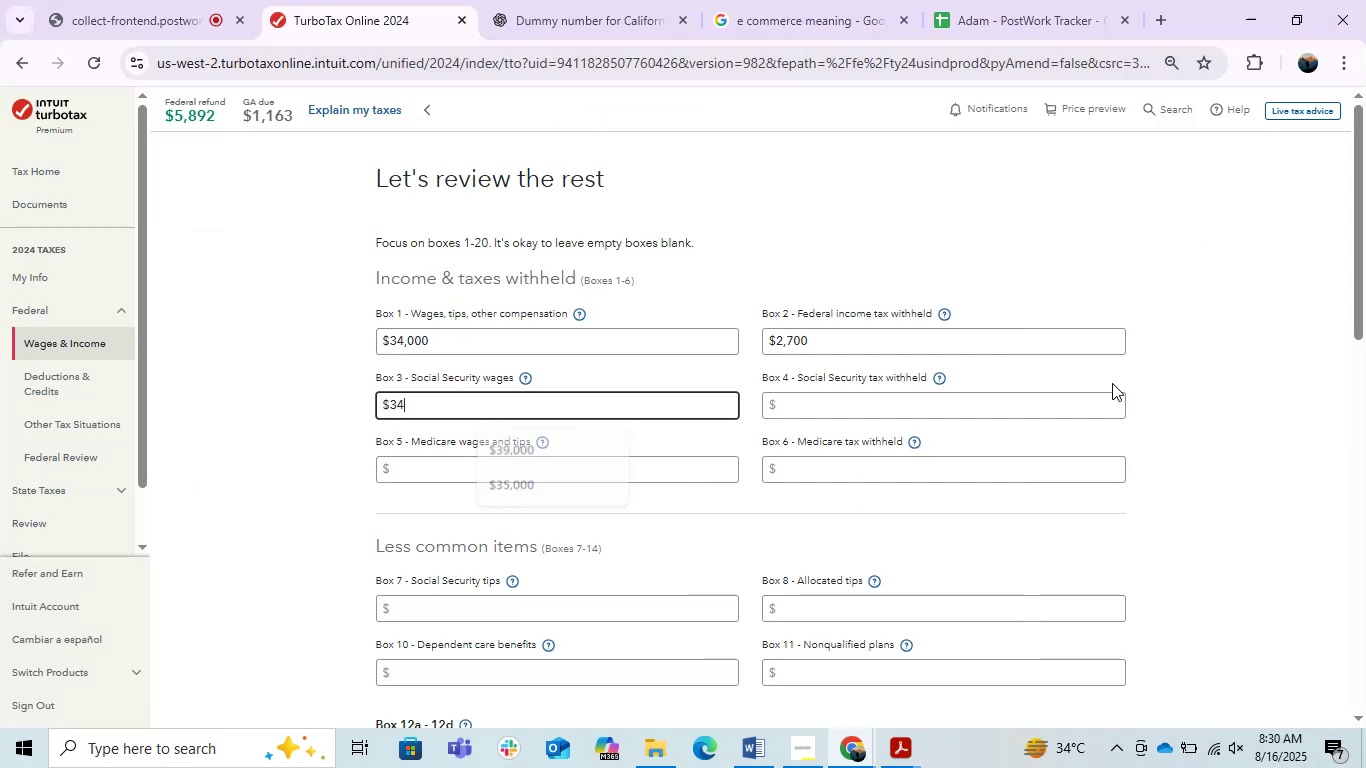 
key(Numpad0)
 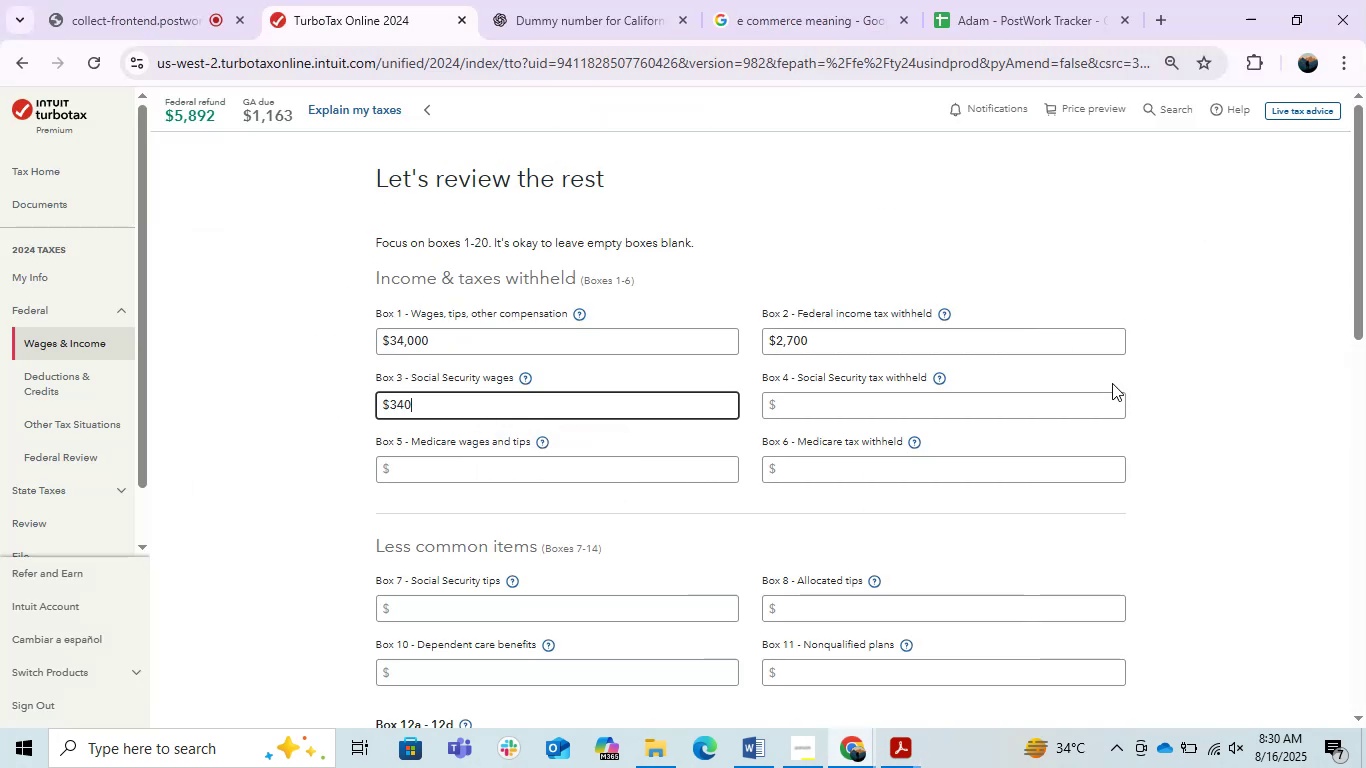 
key(Numpad0)
 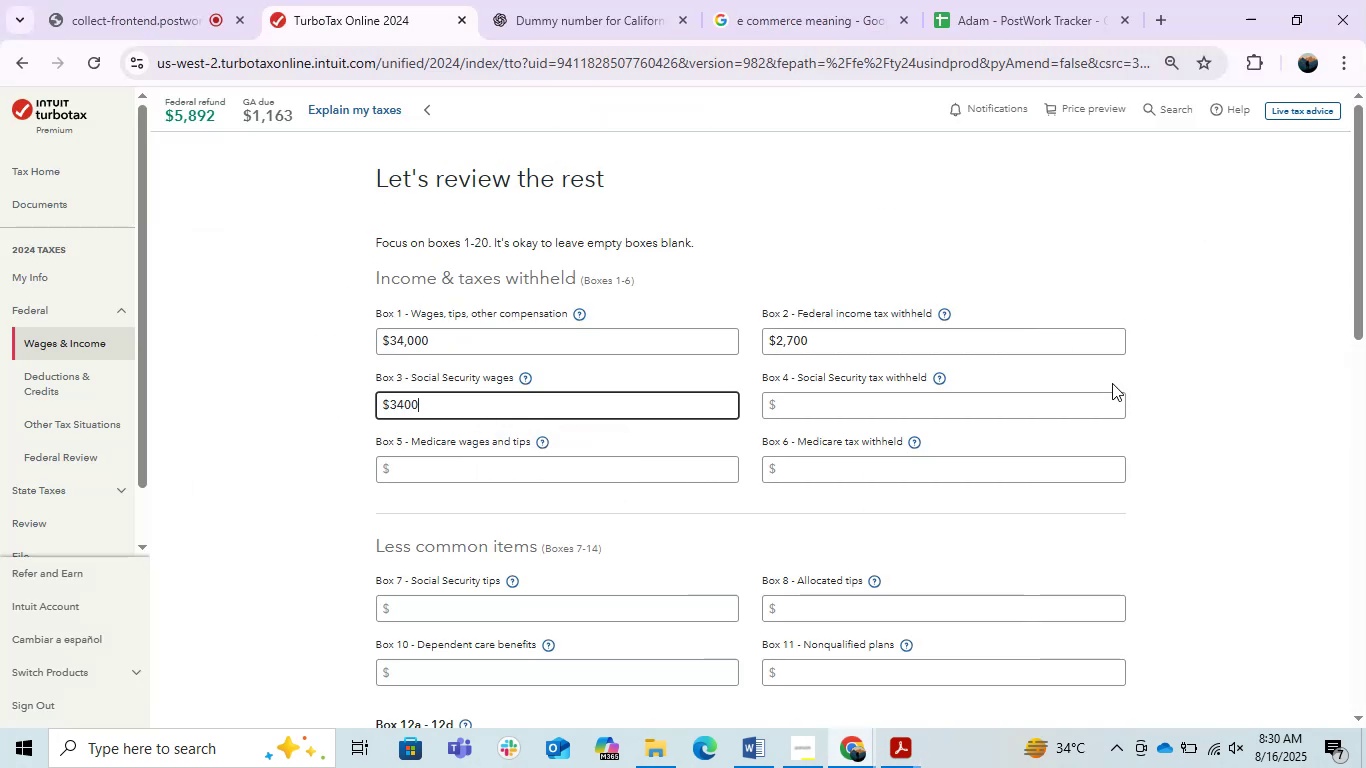 
key(Numpad0)
 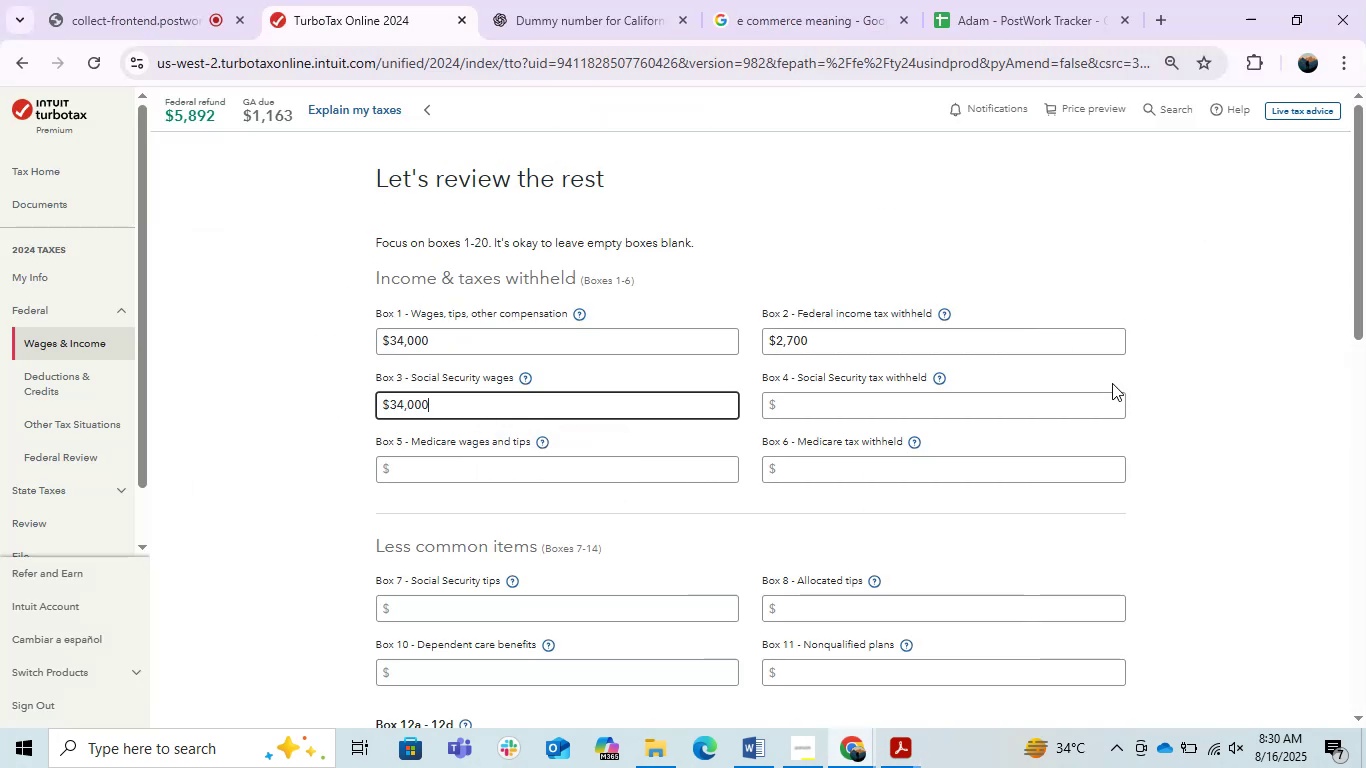 
key(Tab)
 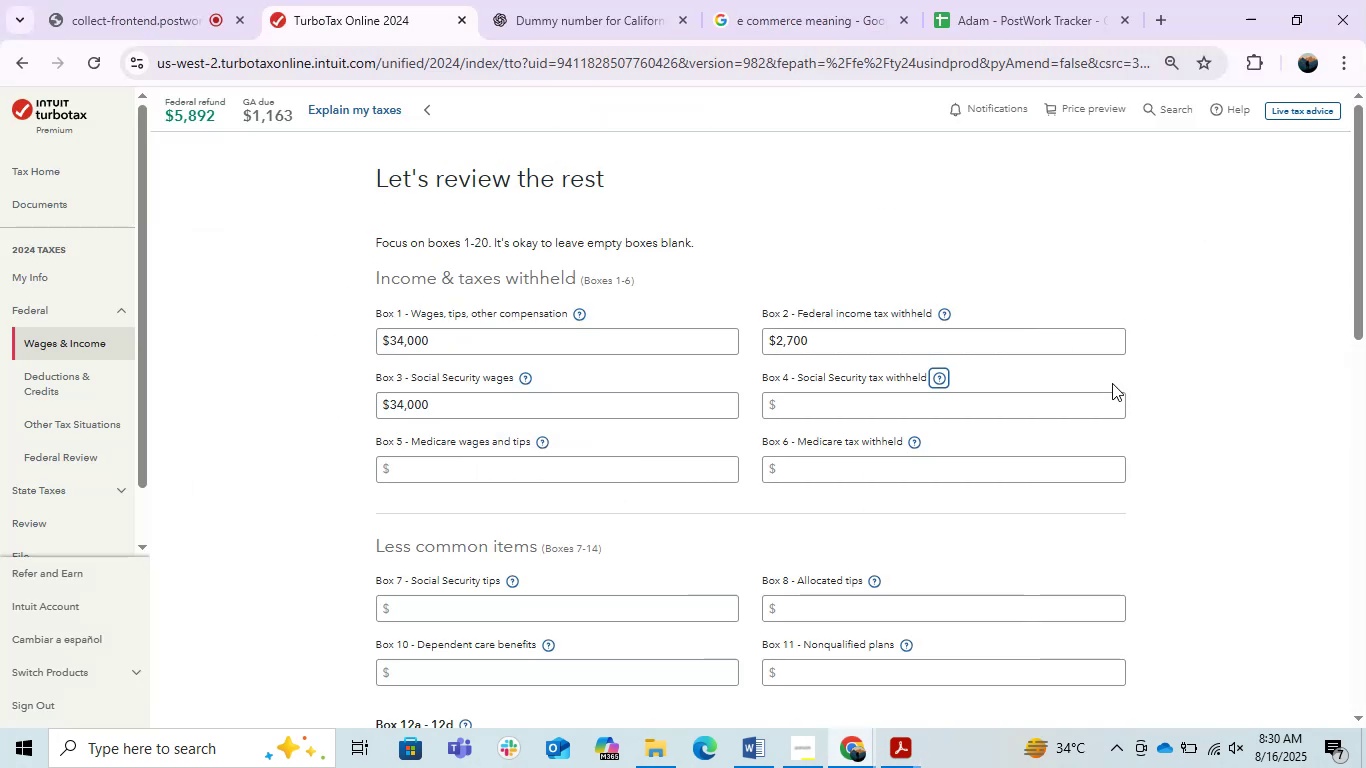 
key(Tab)
 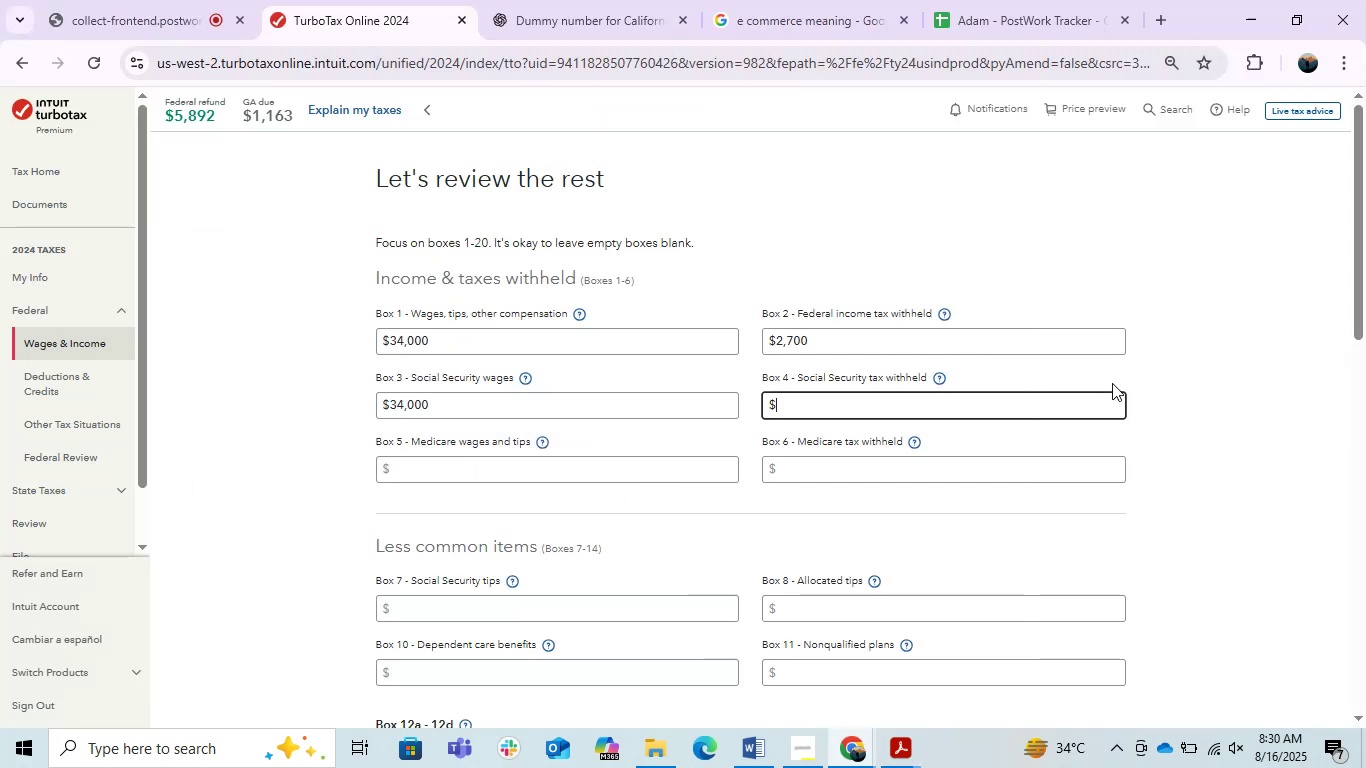 
key(Alt+AltLeft)
 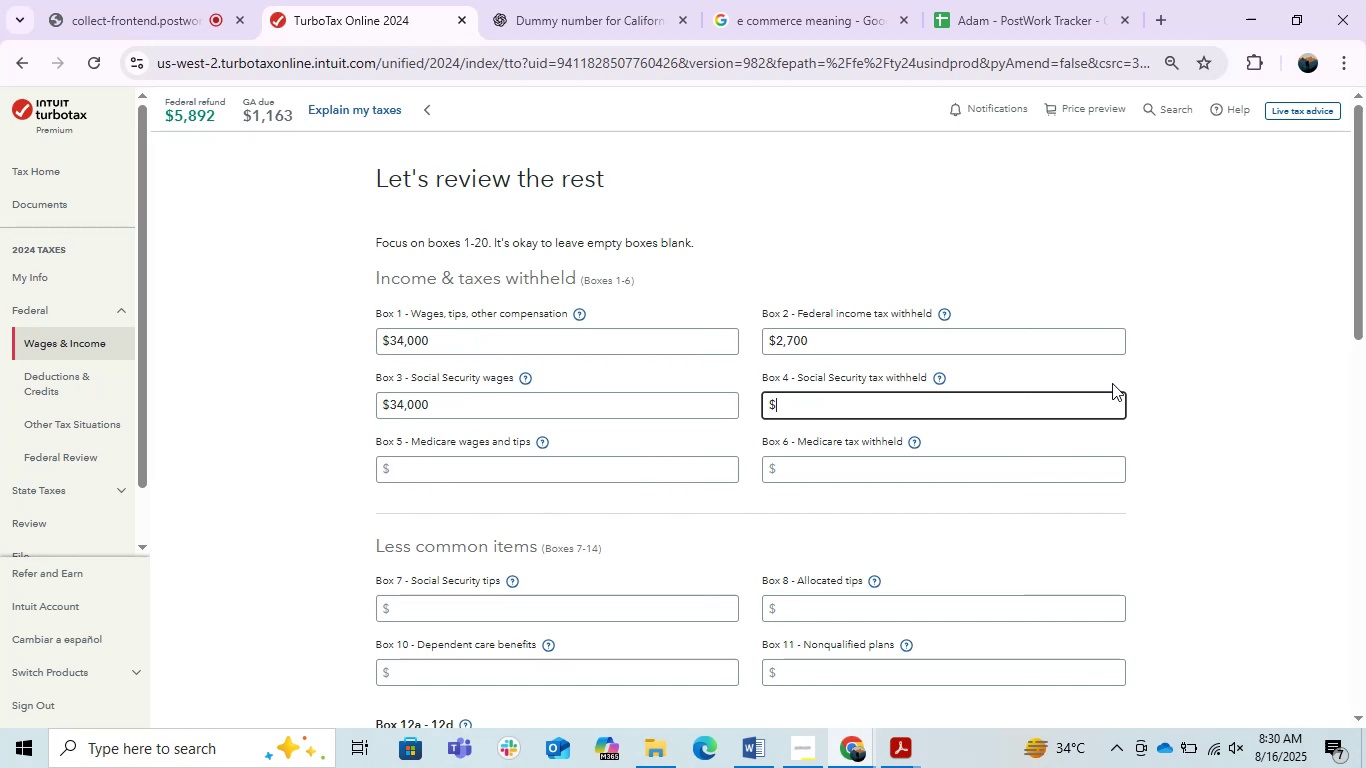 
key(Alt+Tab)
 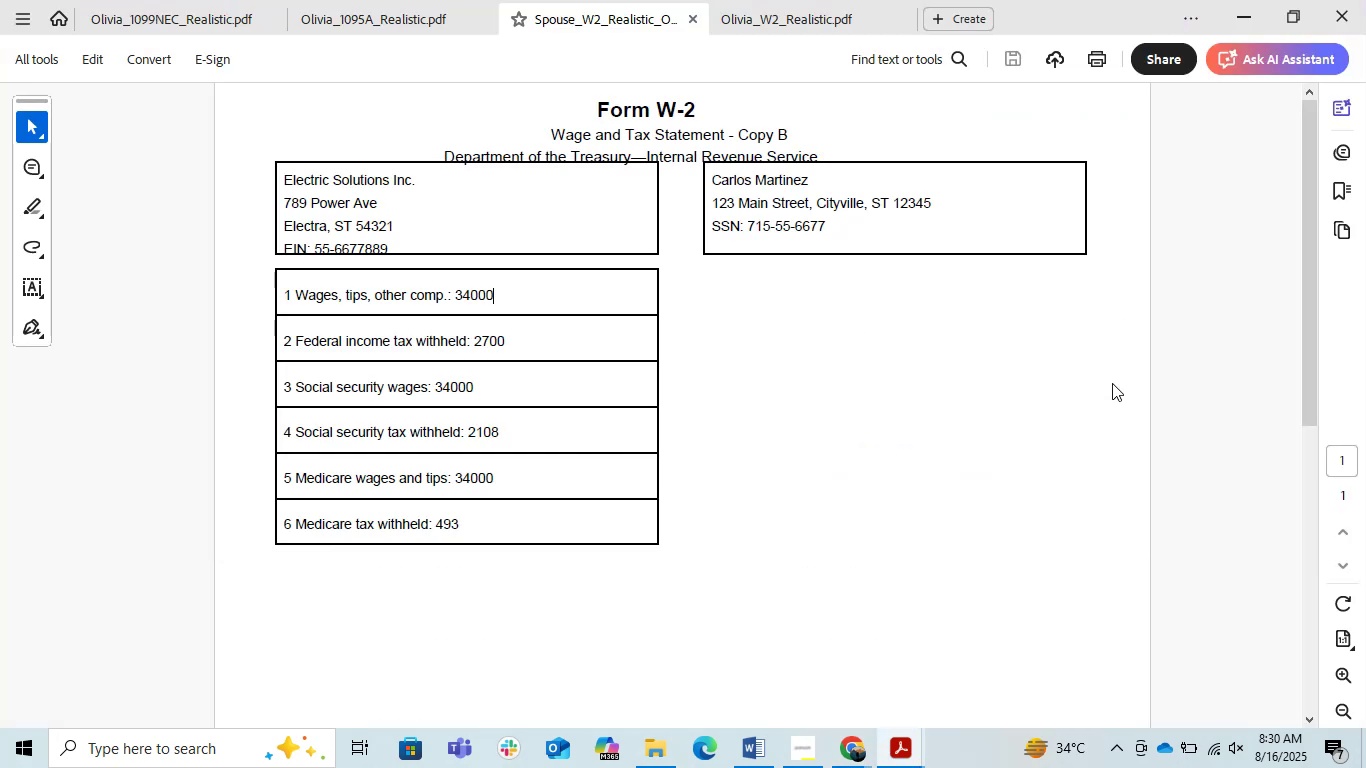 
key(Alt+AltLeft)
 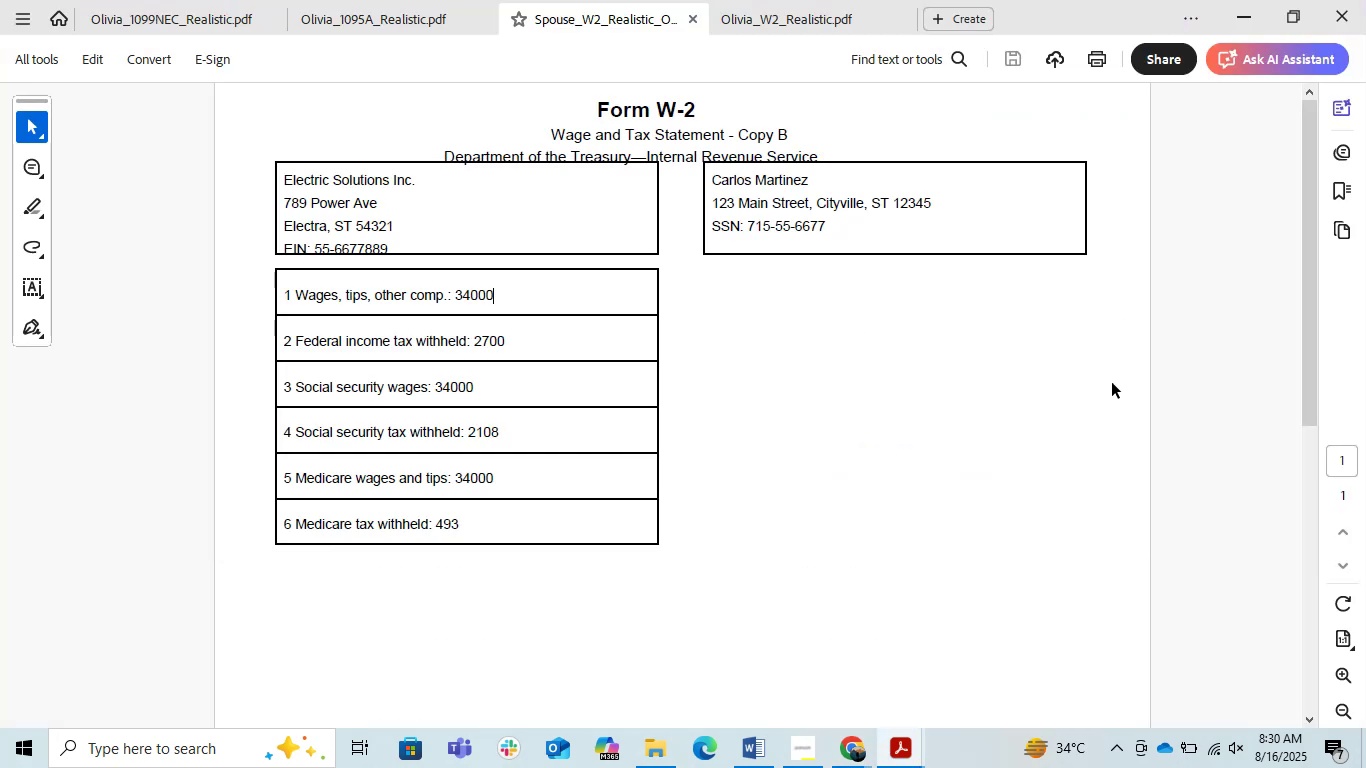 
key(Alt+Tab)
 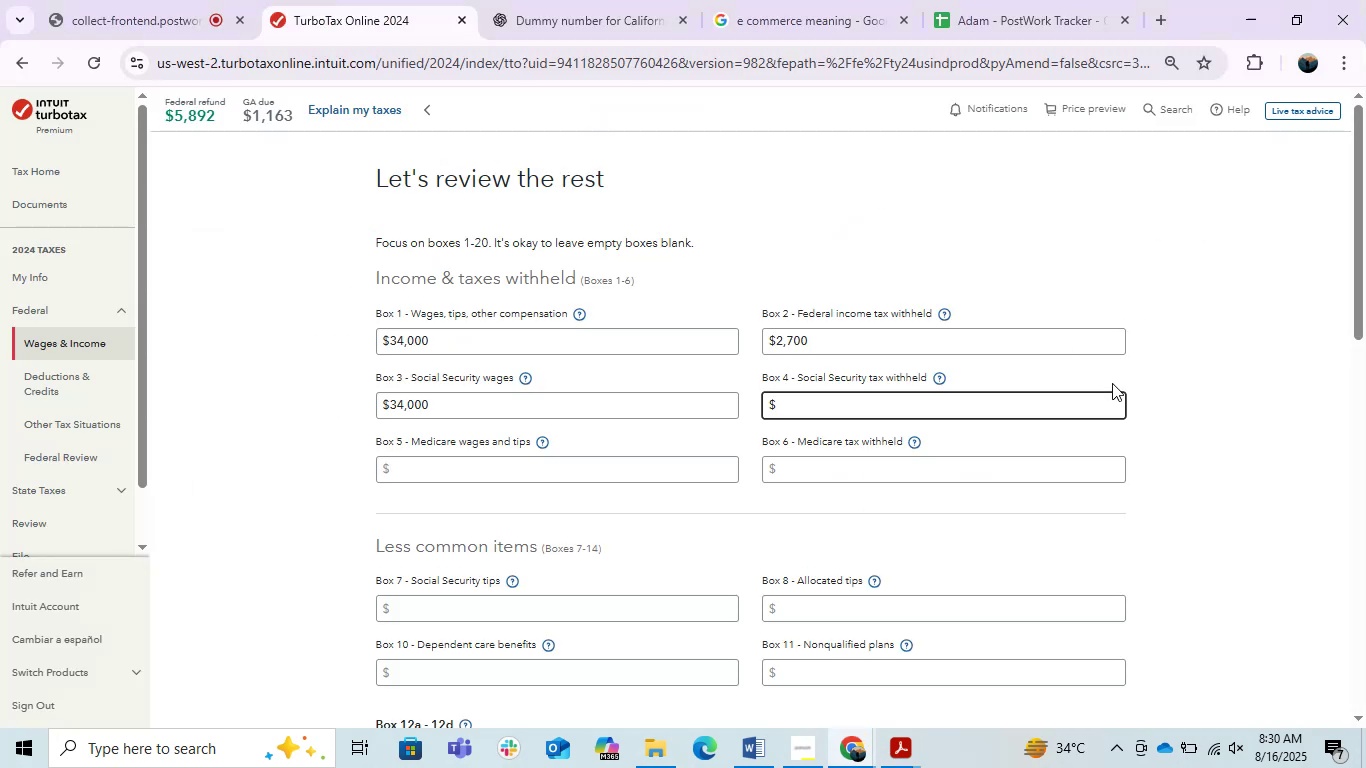 
key(Numpad2)
 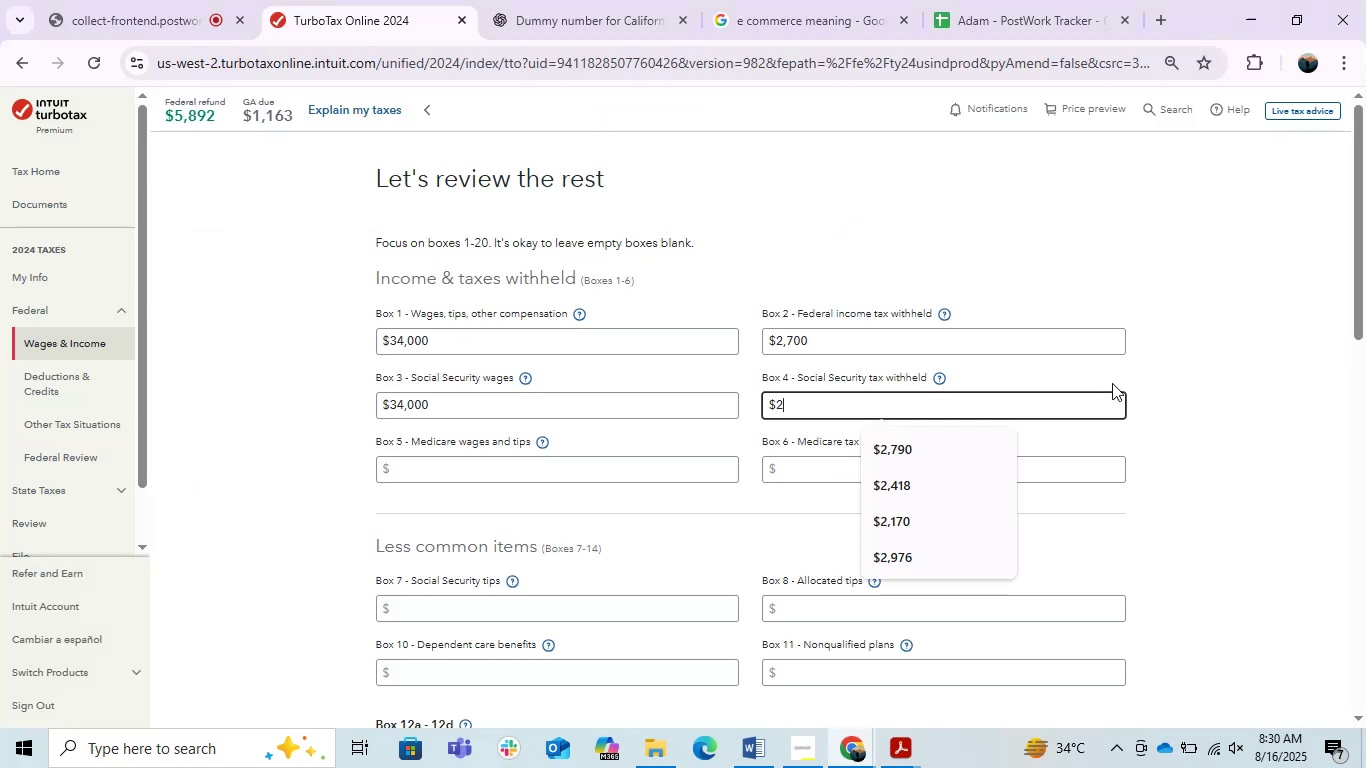 
key(Numpad1)
 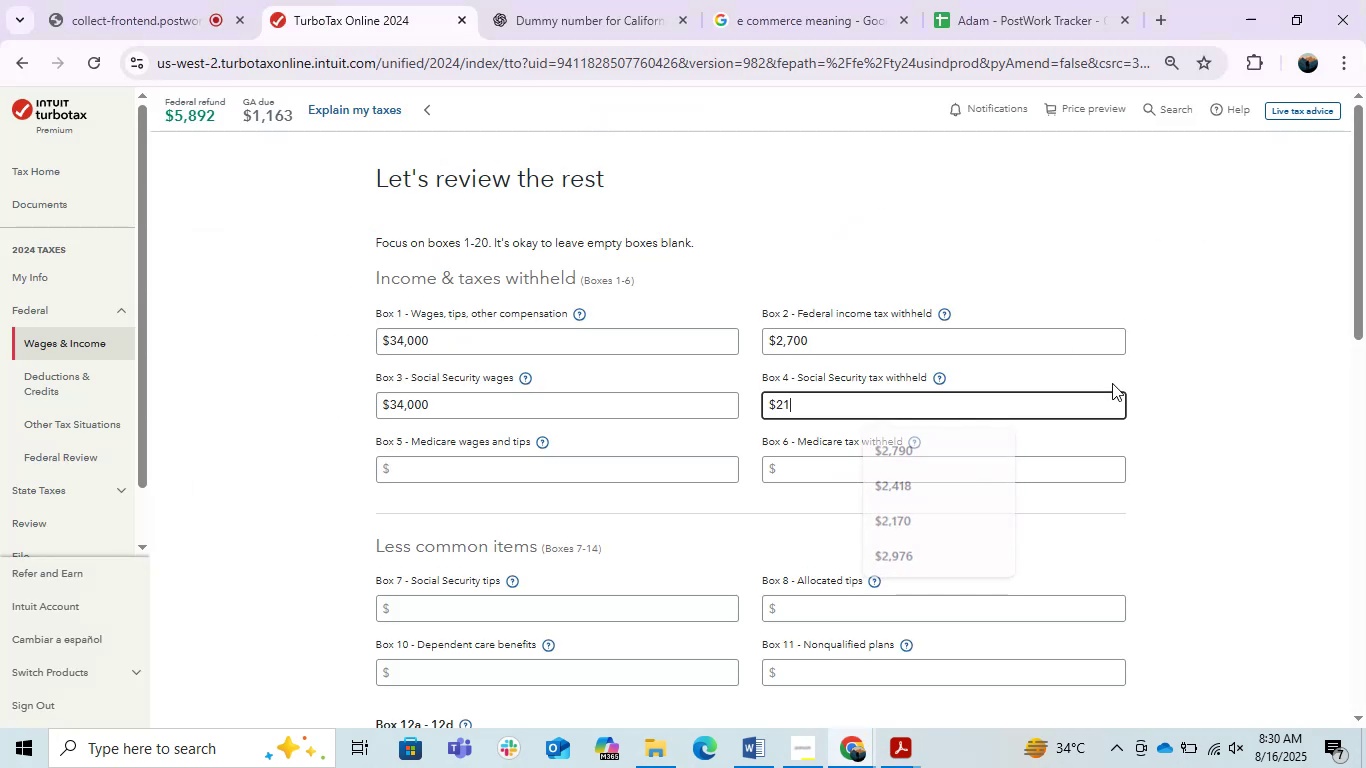 
key(Numpad0)
 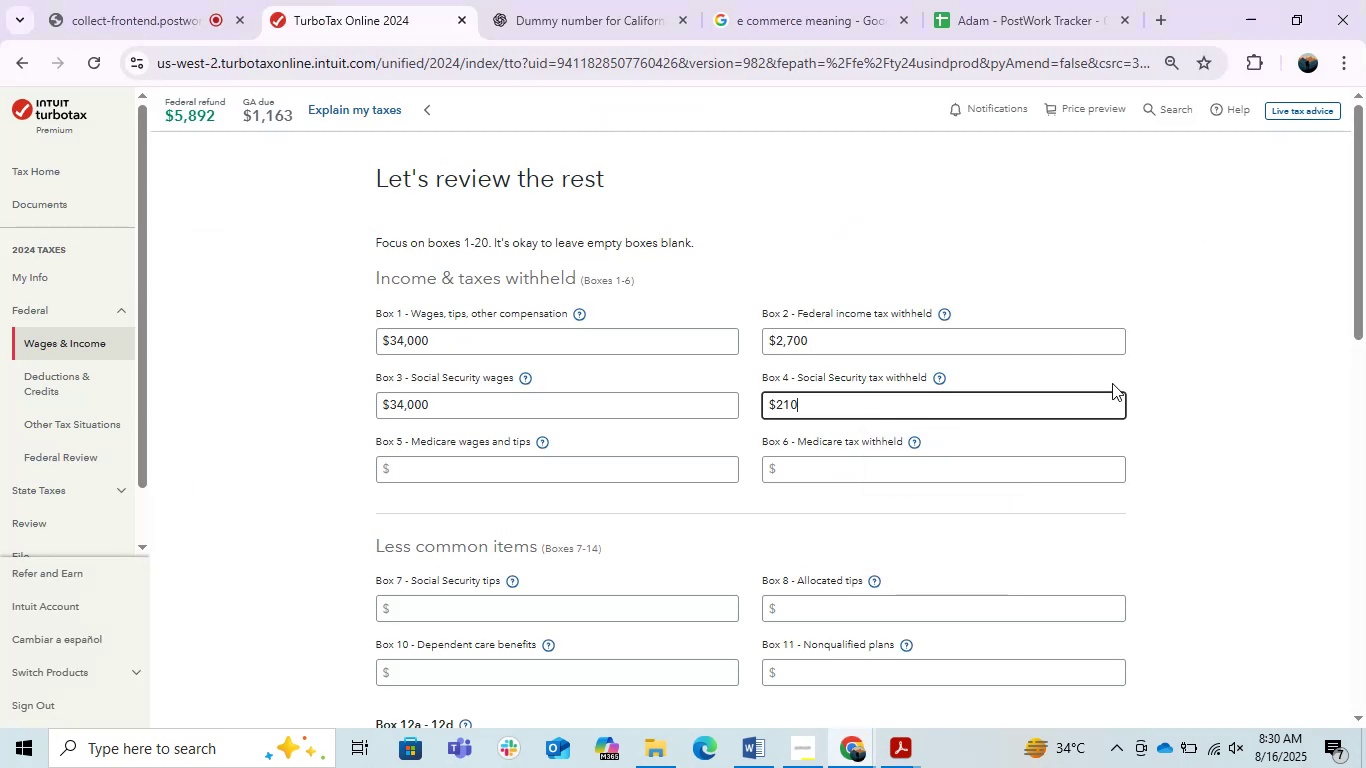 
key(Numpad8)
 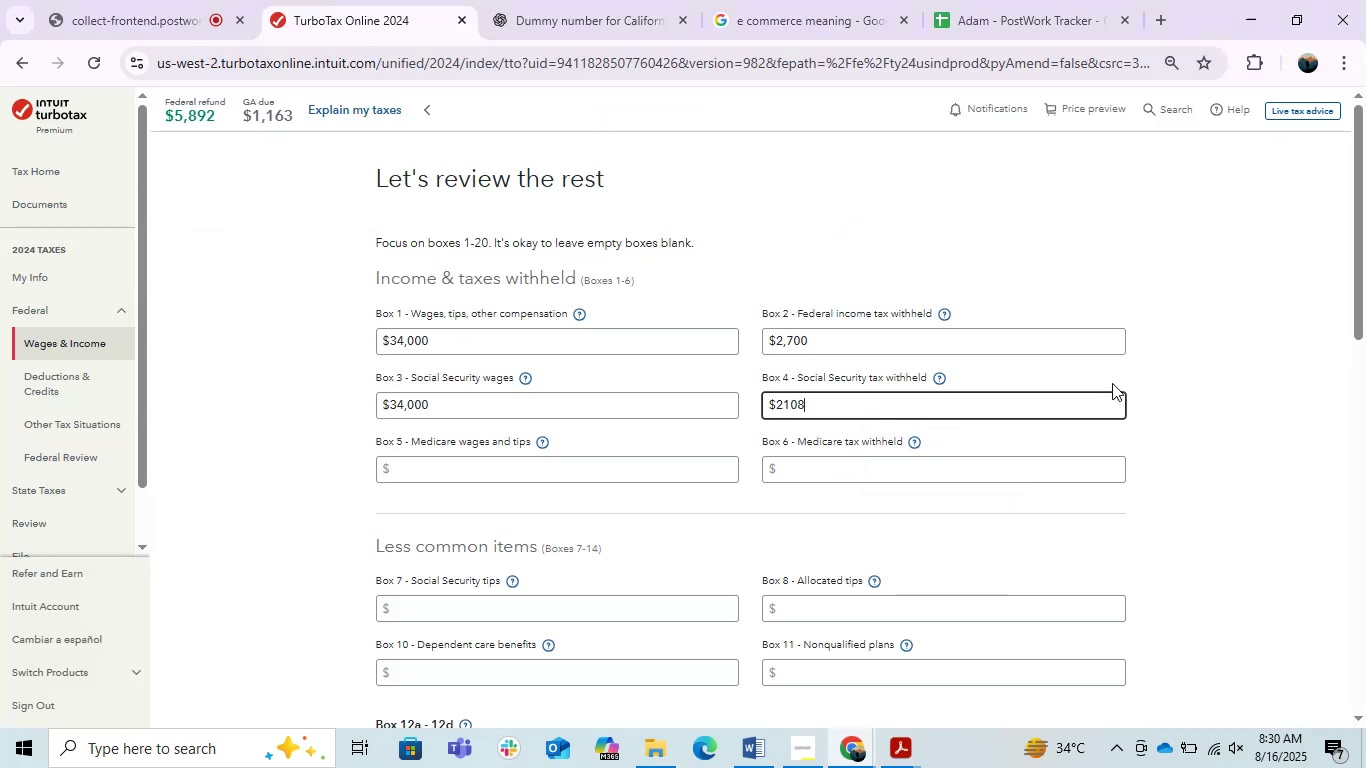 
key(Tab)
 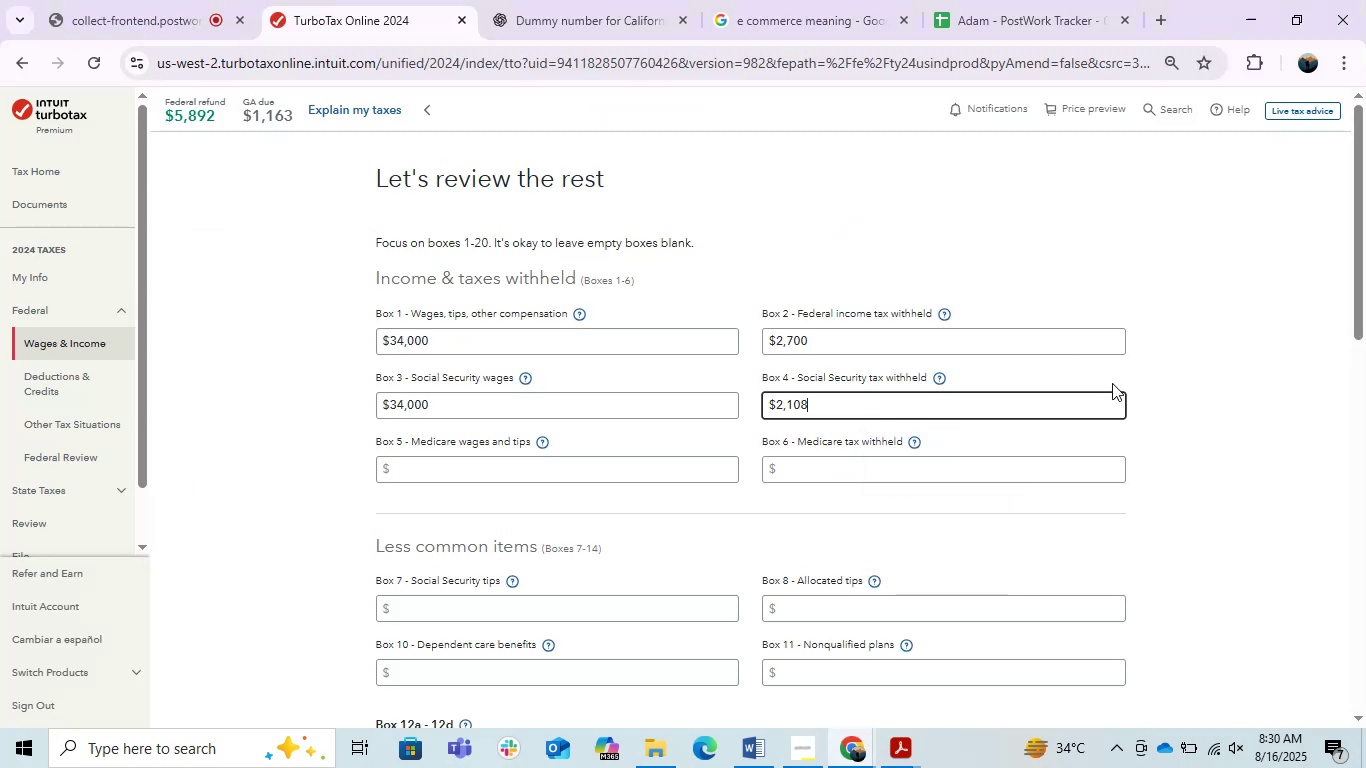 
key(Tab)
 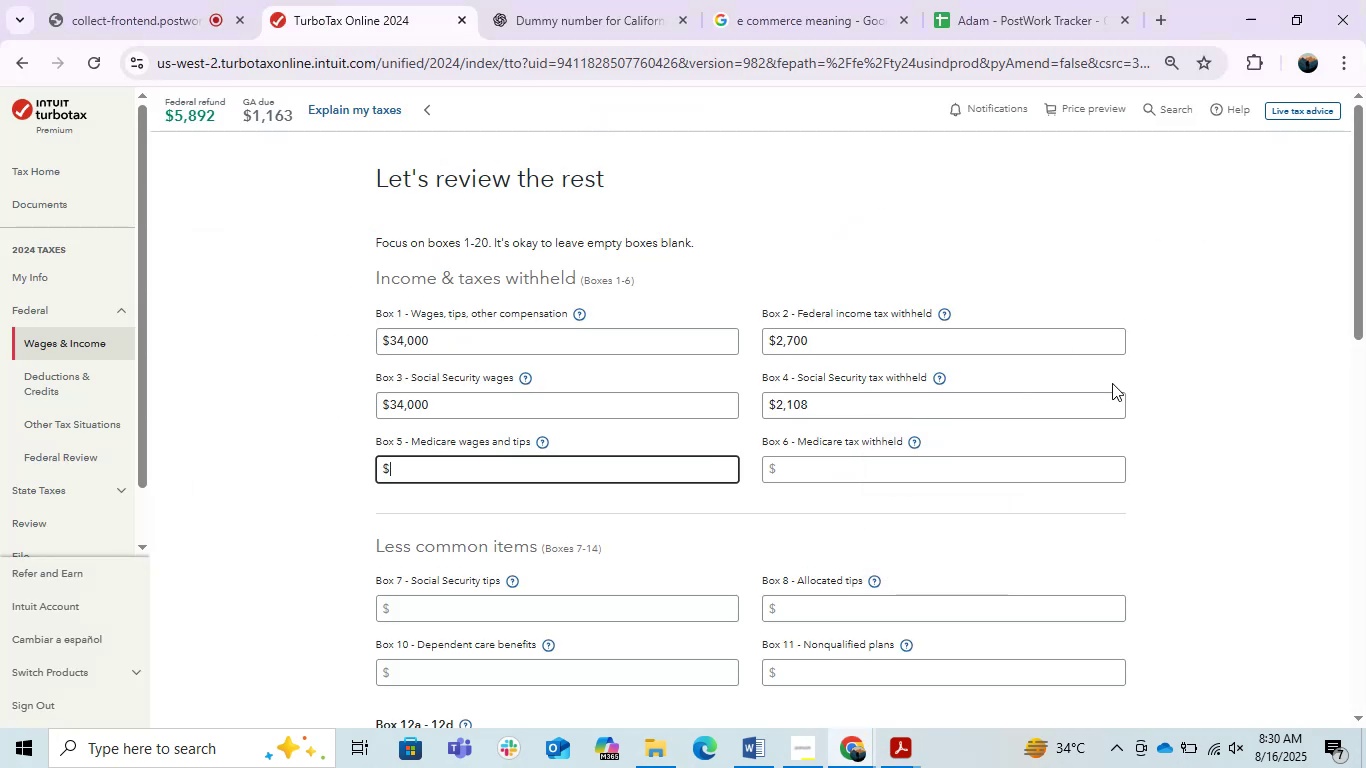 
key(Alt+AltLeft)
 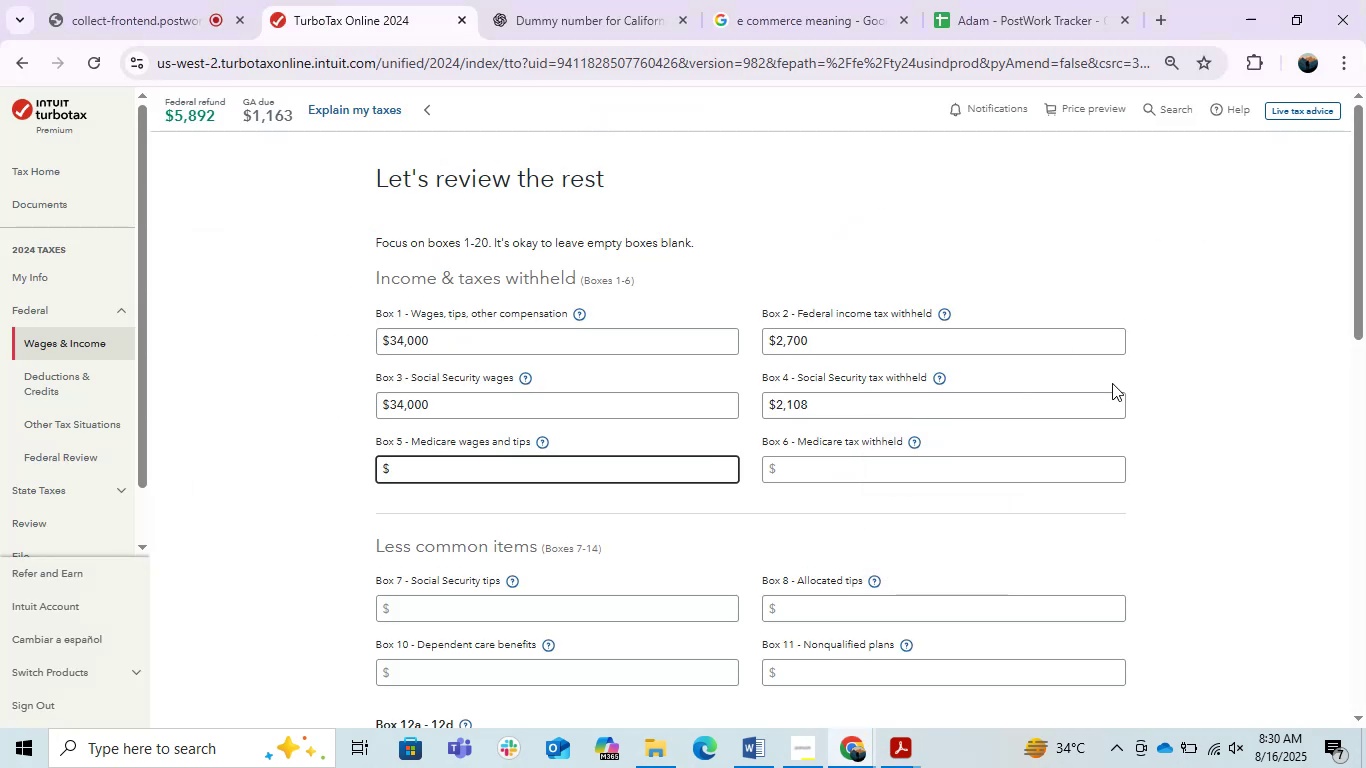 
key(Alt+Tab)
 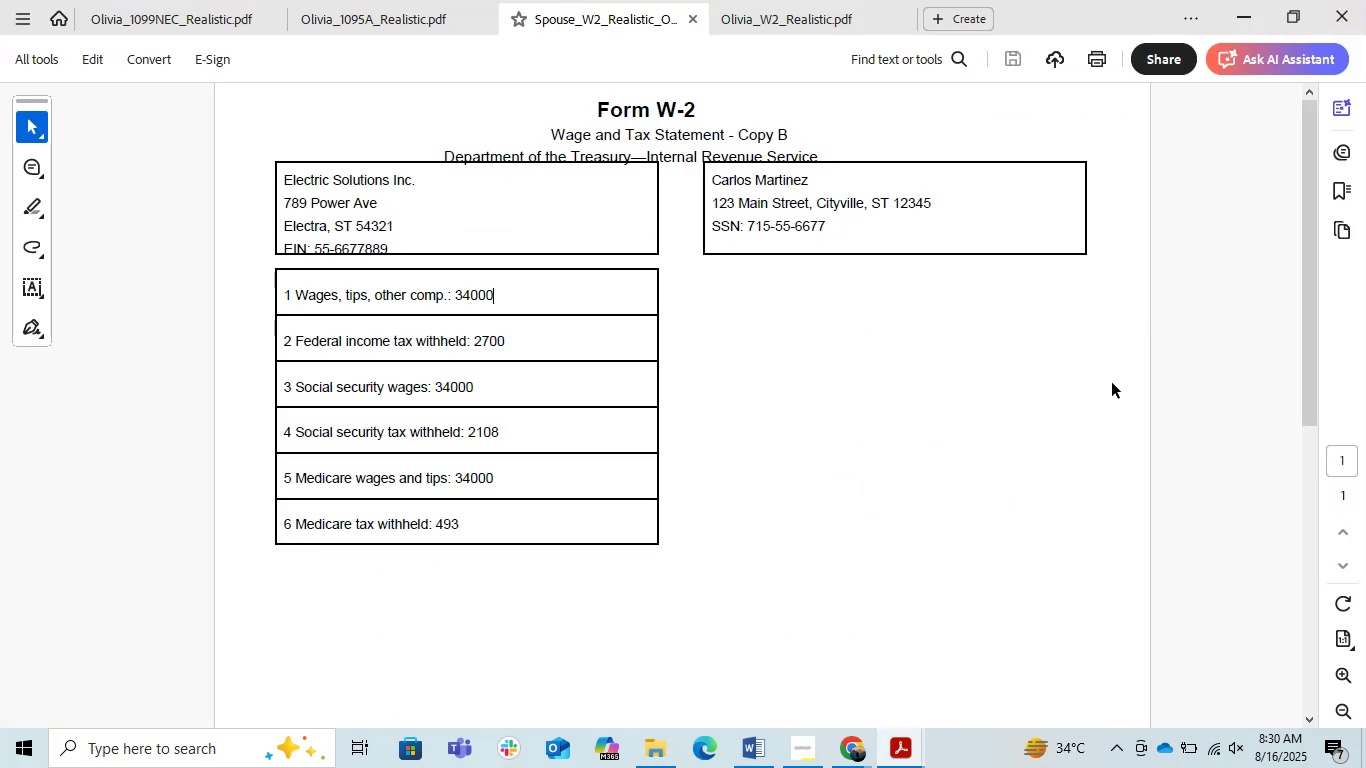 
key(Alt+AltLeft)
 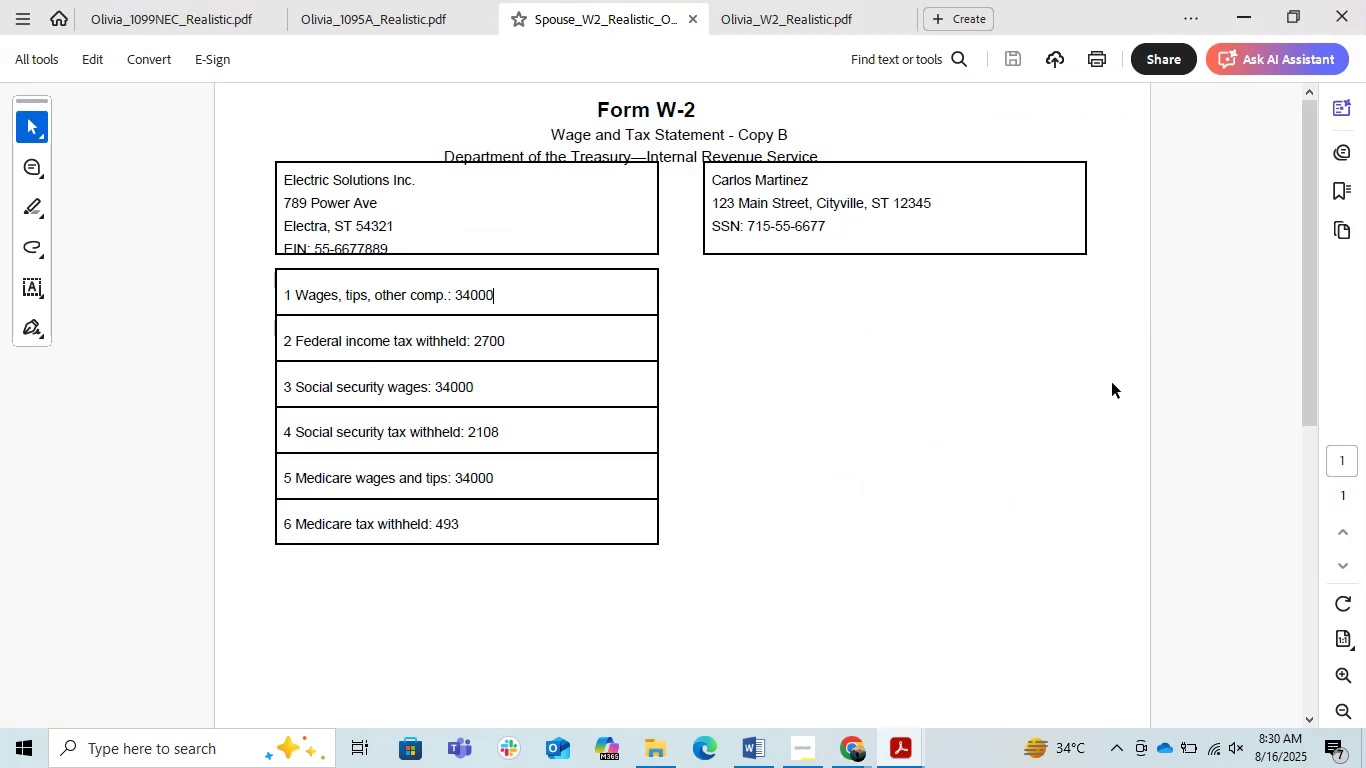 
key(Alt+Tab)
 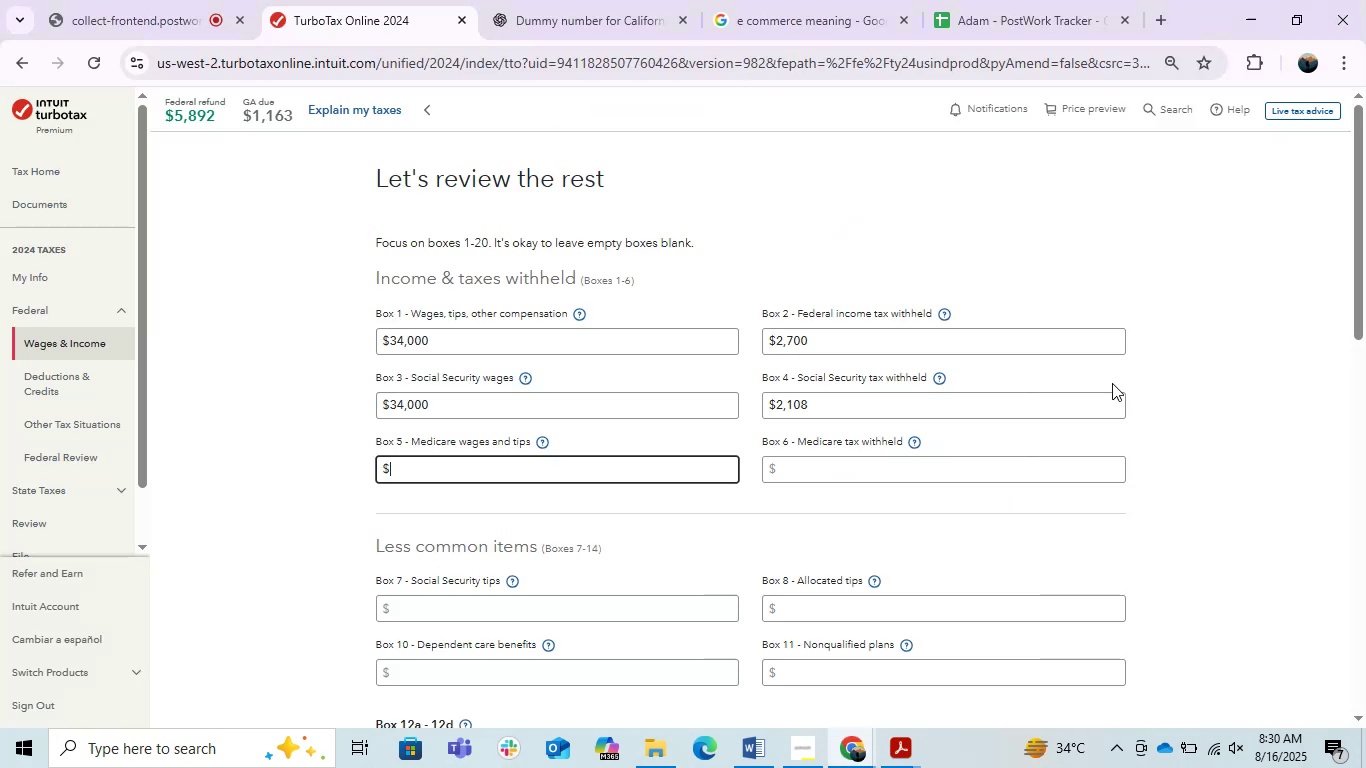 
key(Numpad3)
 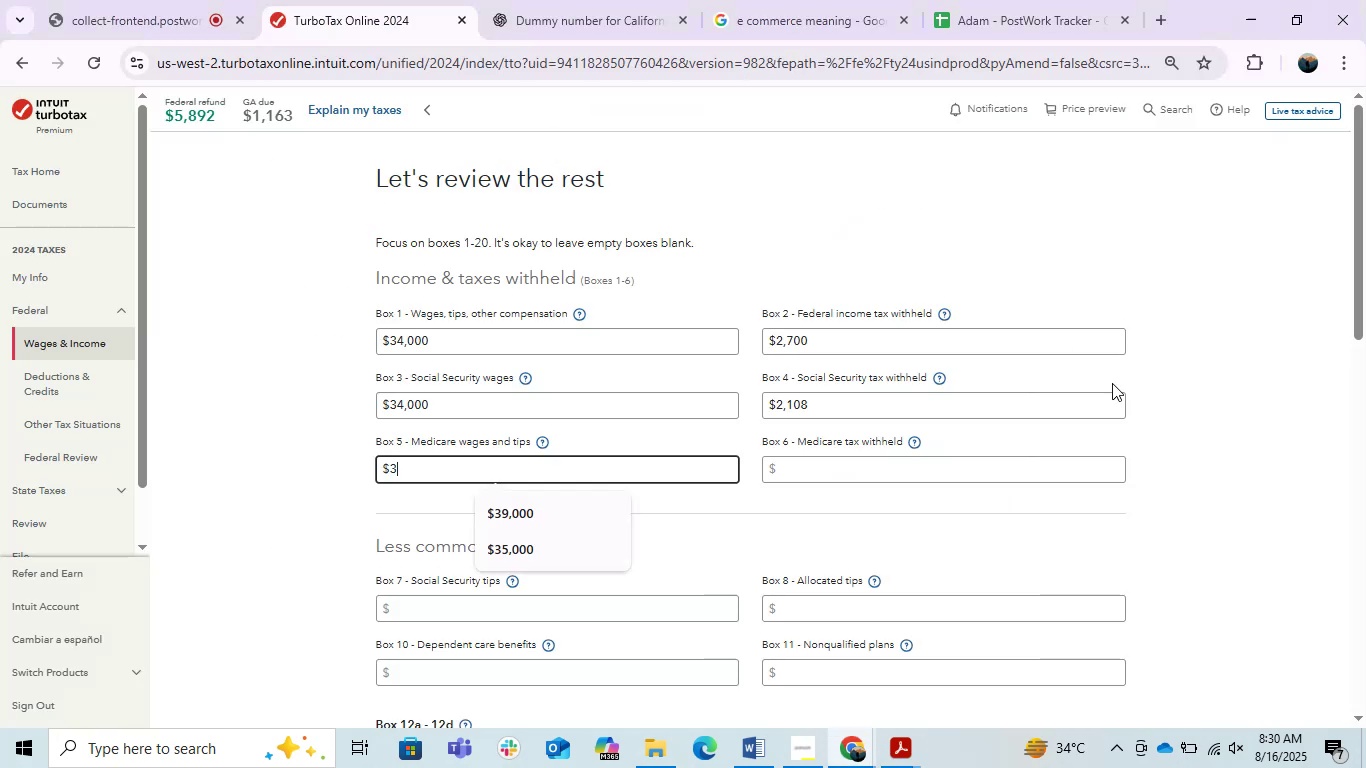 
key(Numpad4)
 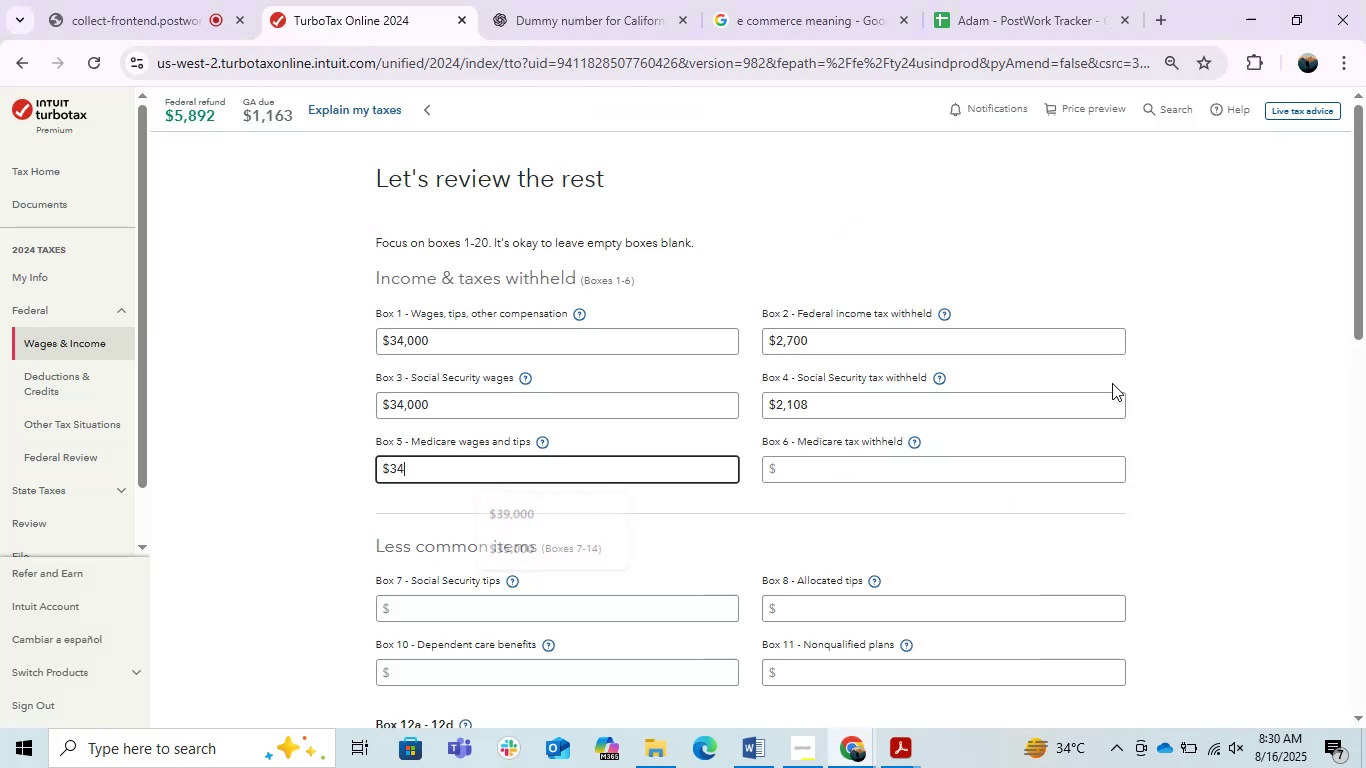 
key(Numpad0)
 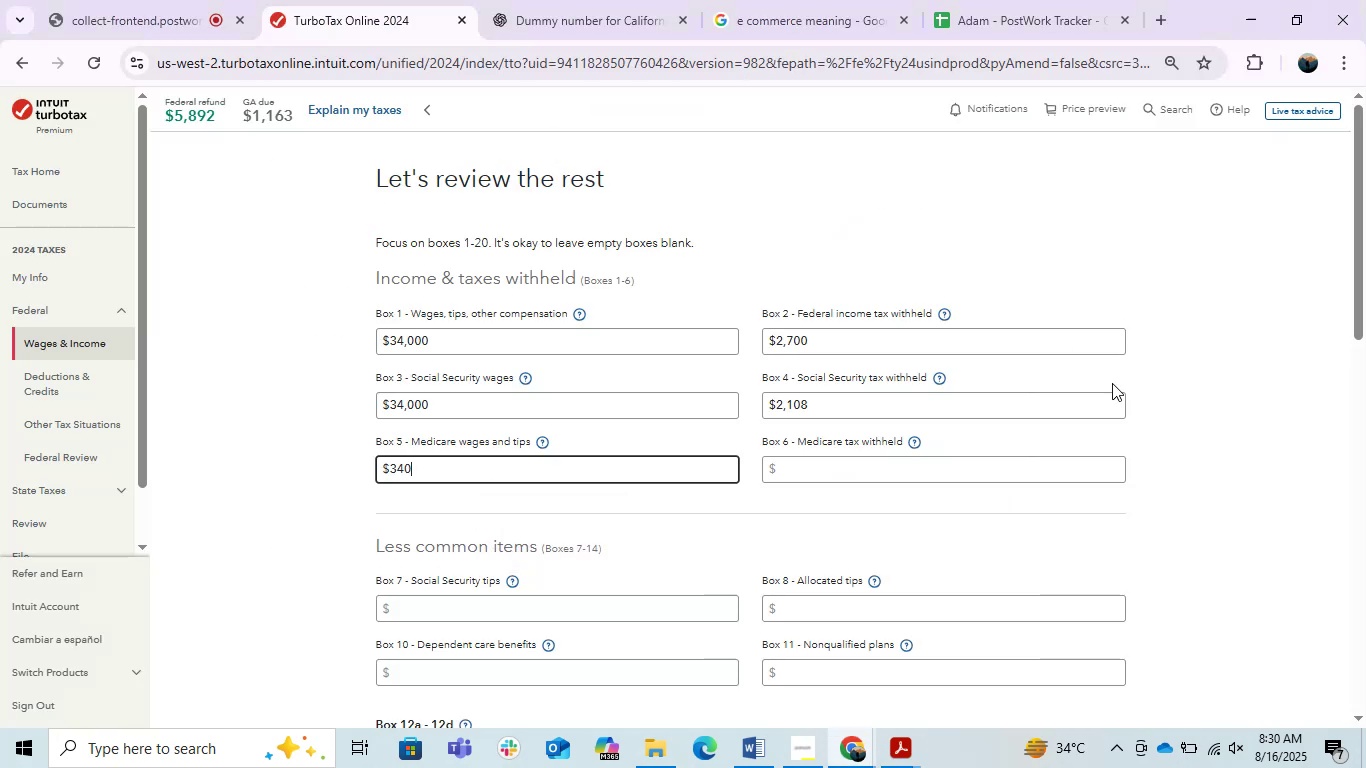 
key(Numpad0)
 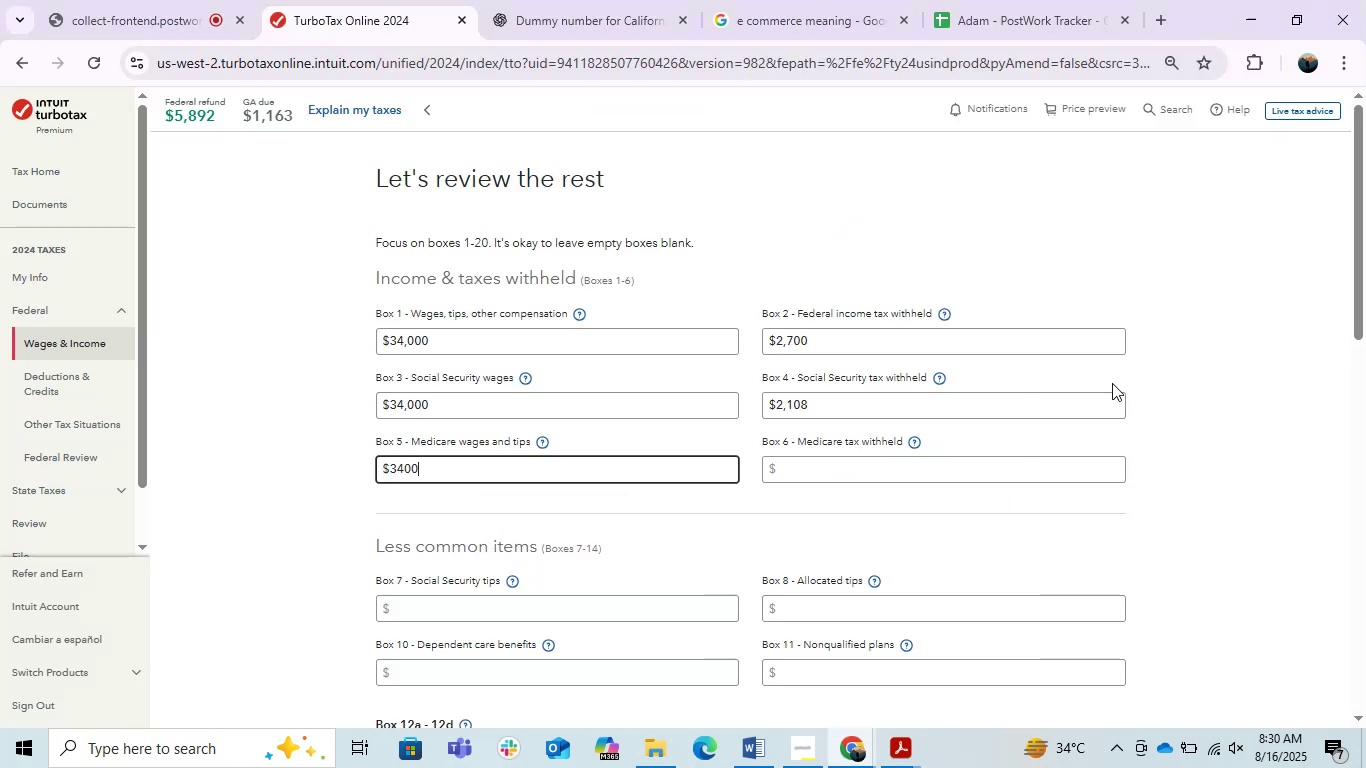 
key(Numpad0)
 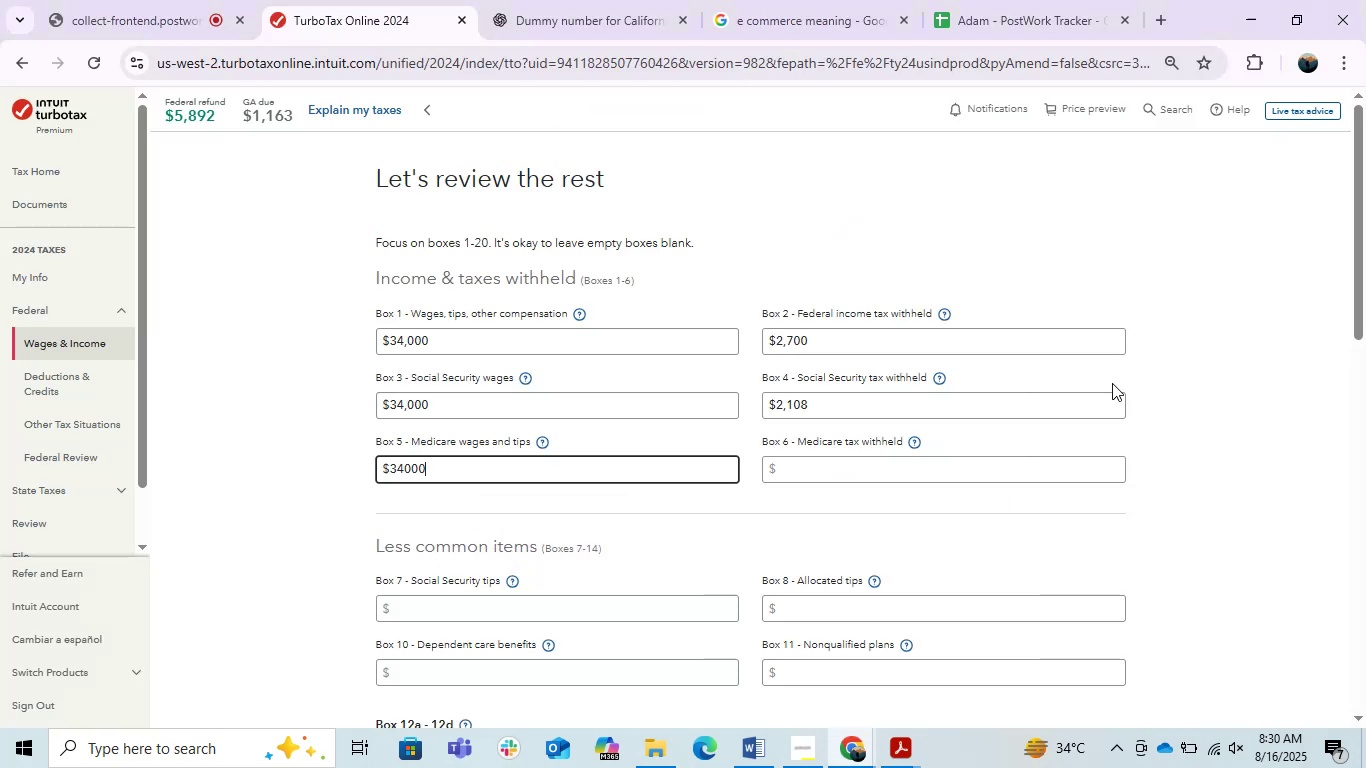 
key(Numpad0)
 